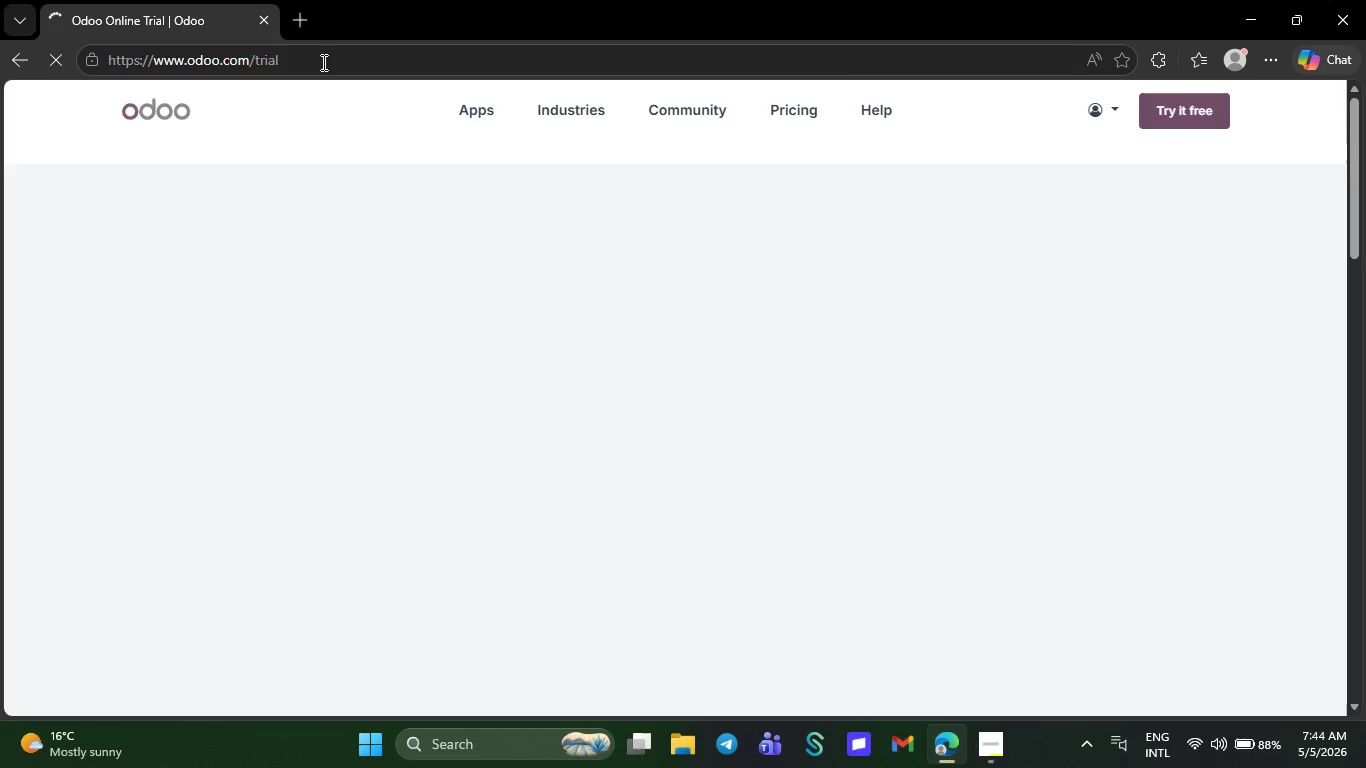 
scroll: coordinate [744, 393], scroll_direction: down, amount: 44.0
 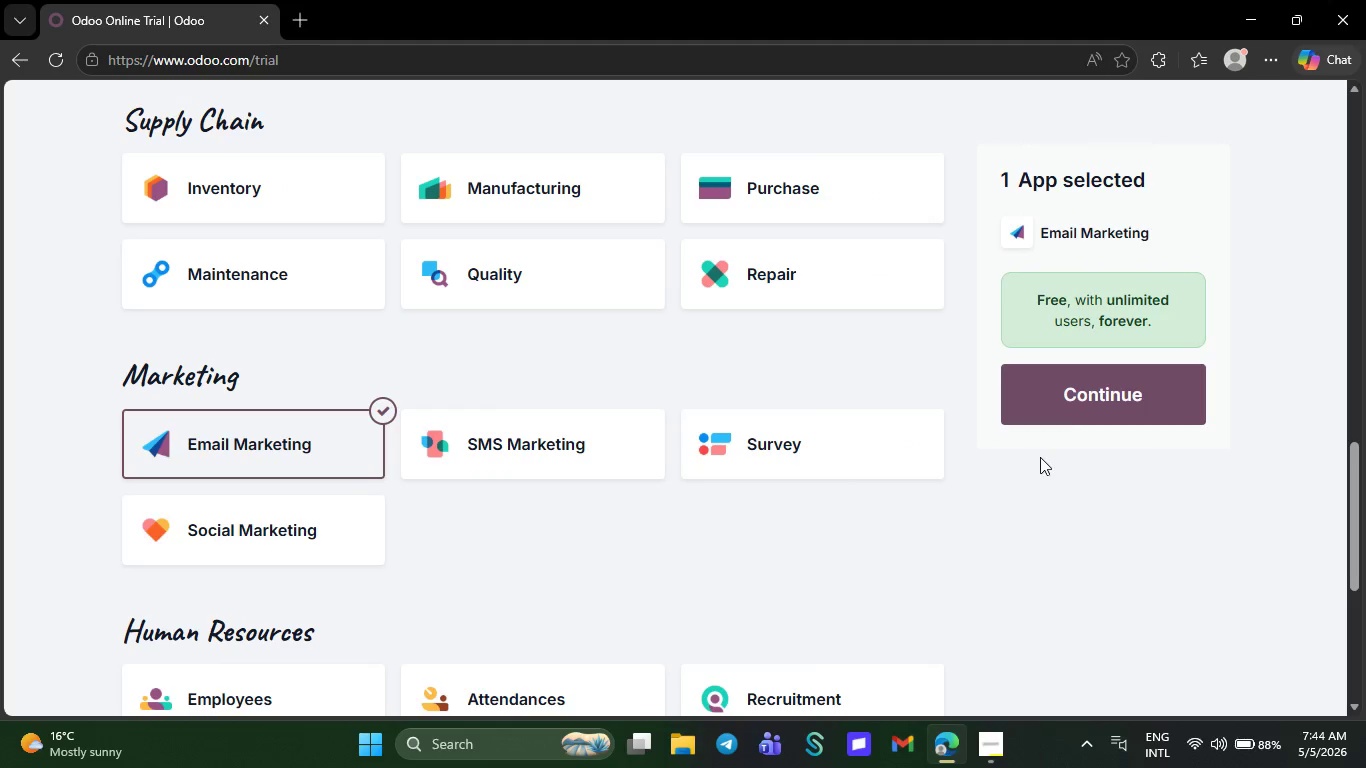 
left_click([1090, 406])
 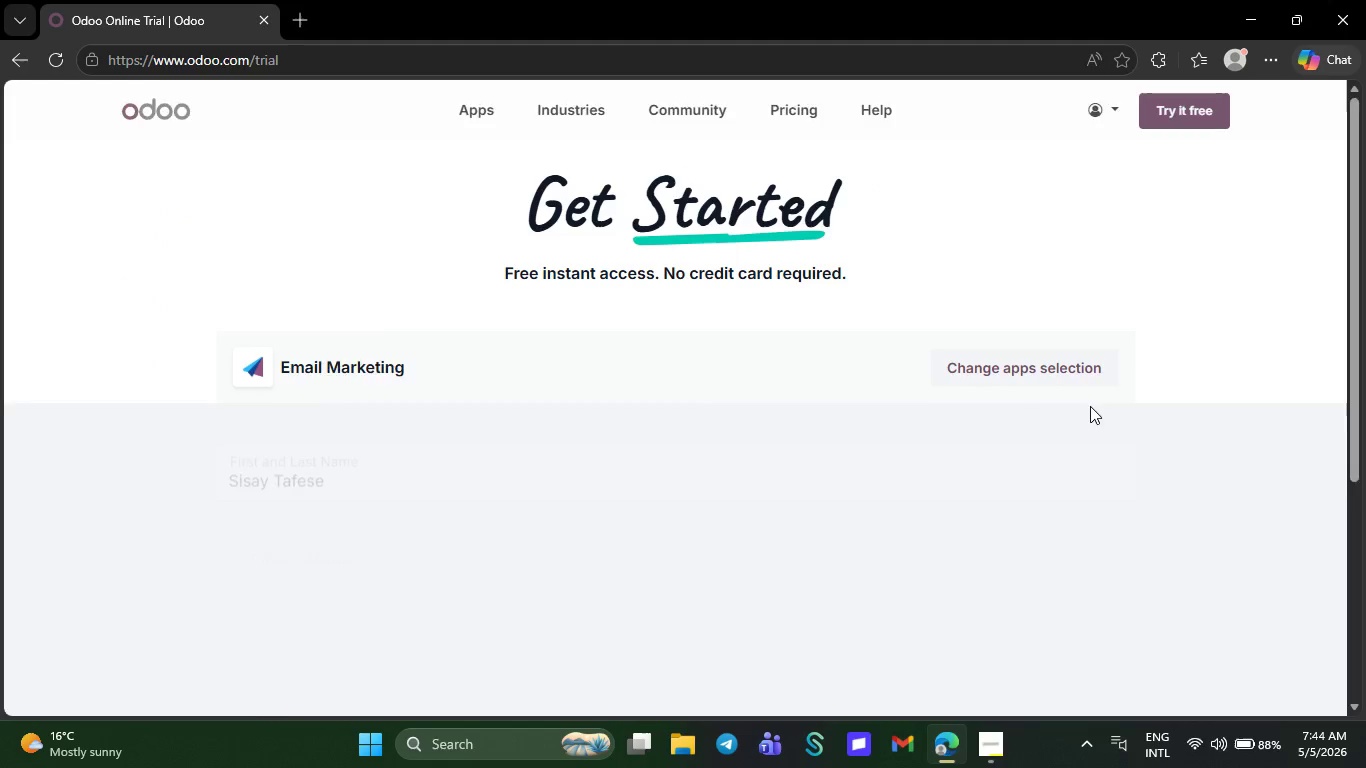 
scroll: coordinate [848, 464], scroll_direction: down, amount: 6.0
 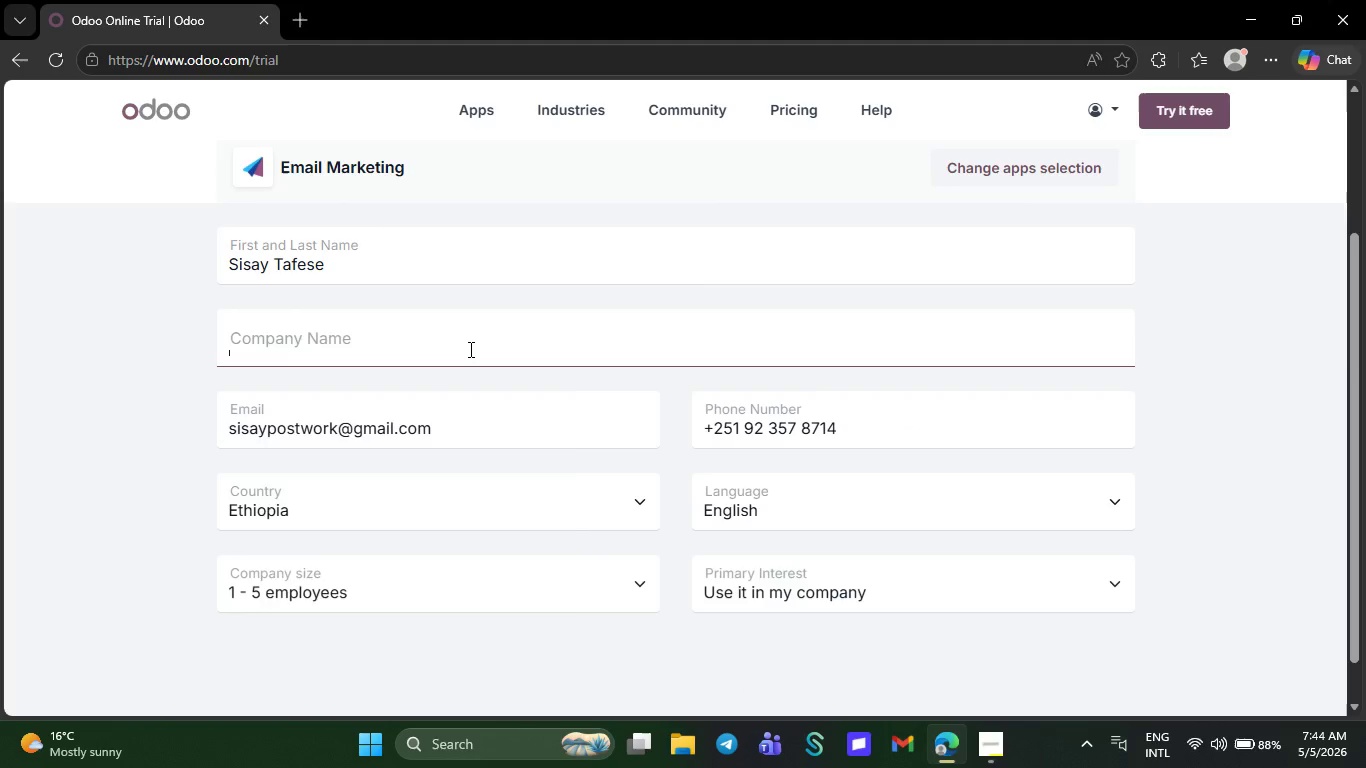 
left_click([469, 349])
 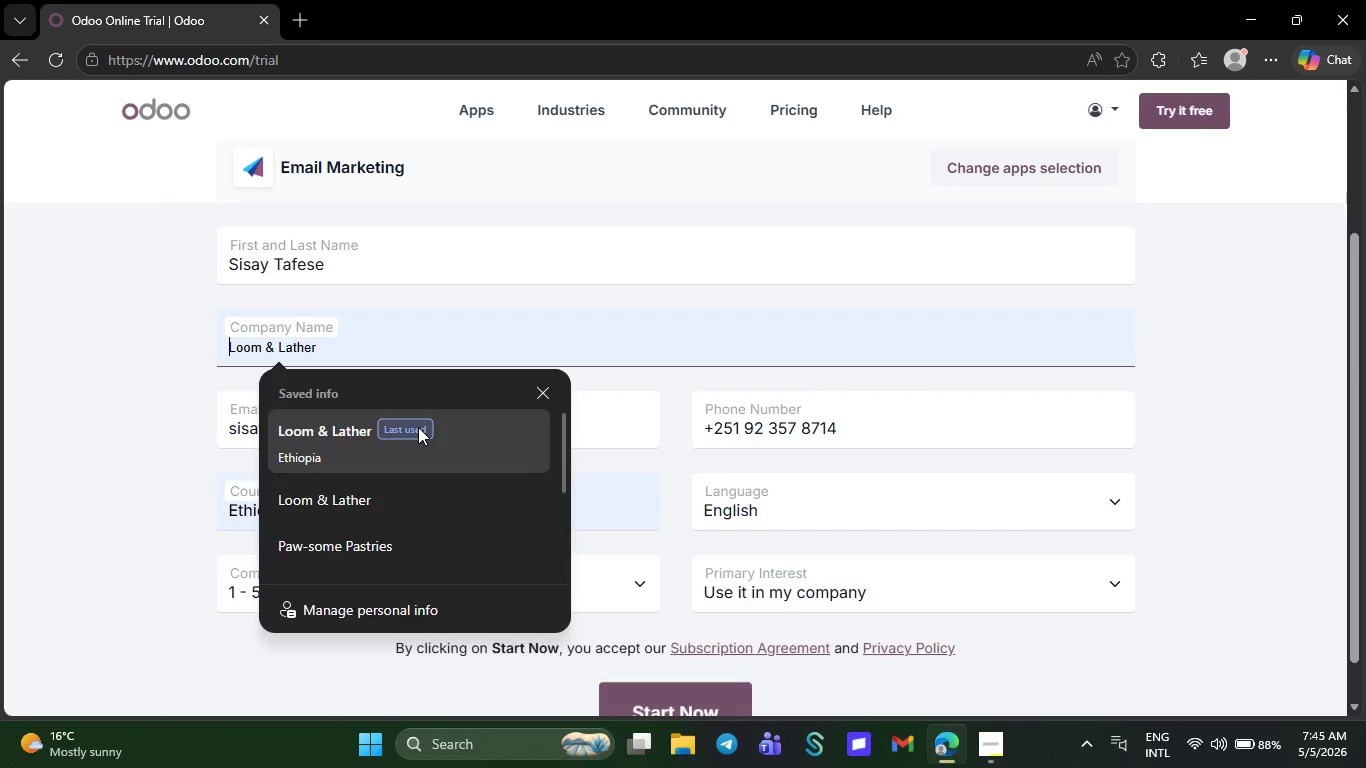 
left_click([418, 427])
 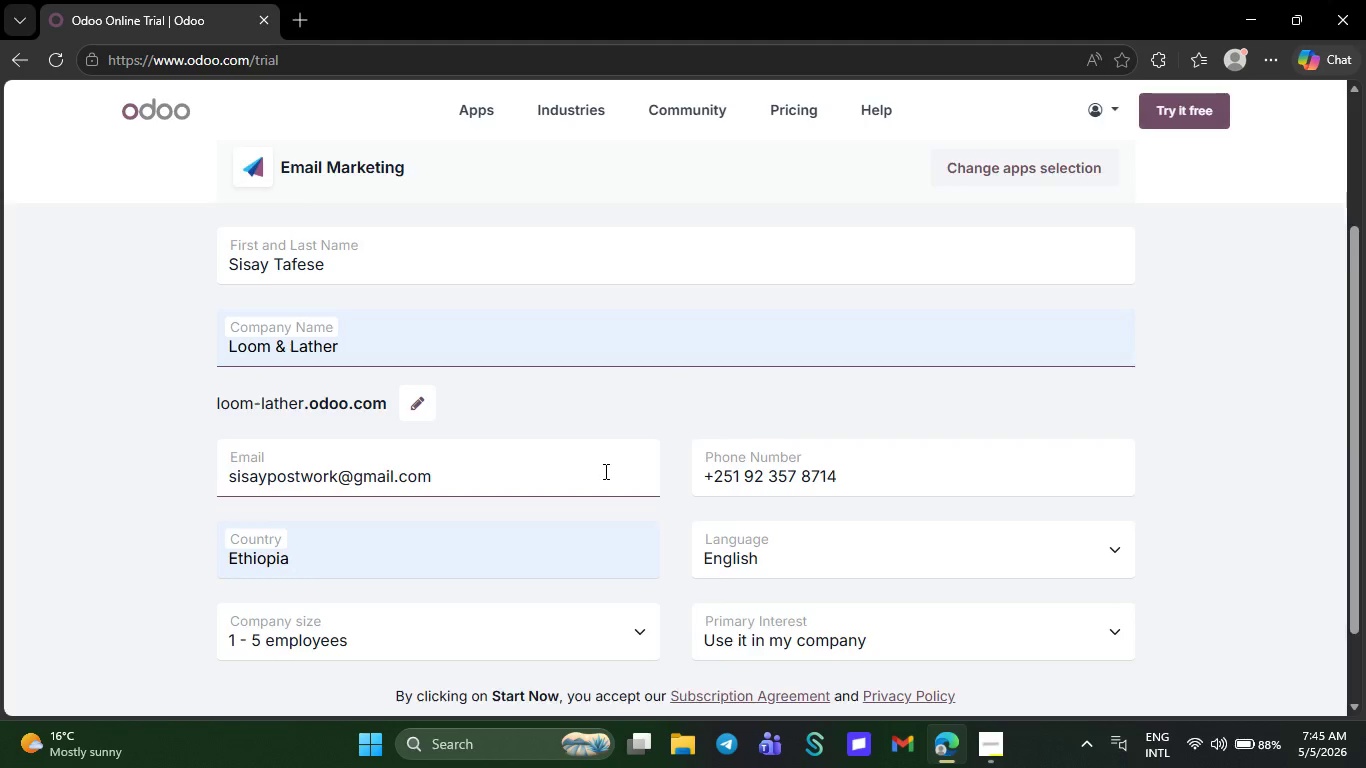 
scroll: coordinate [604, 485], scroll_direction: down, amount: 6.0
 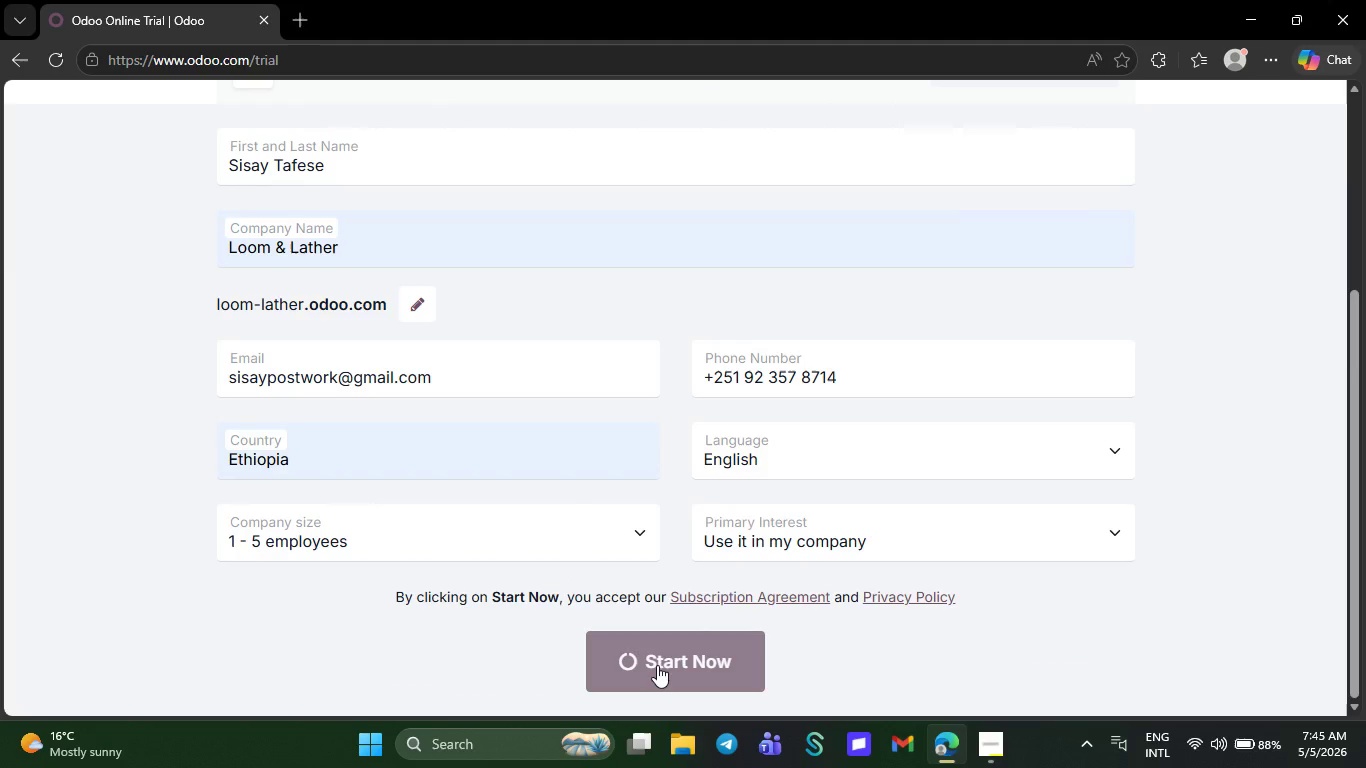 
left_click([657, 665])
 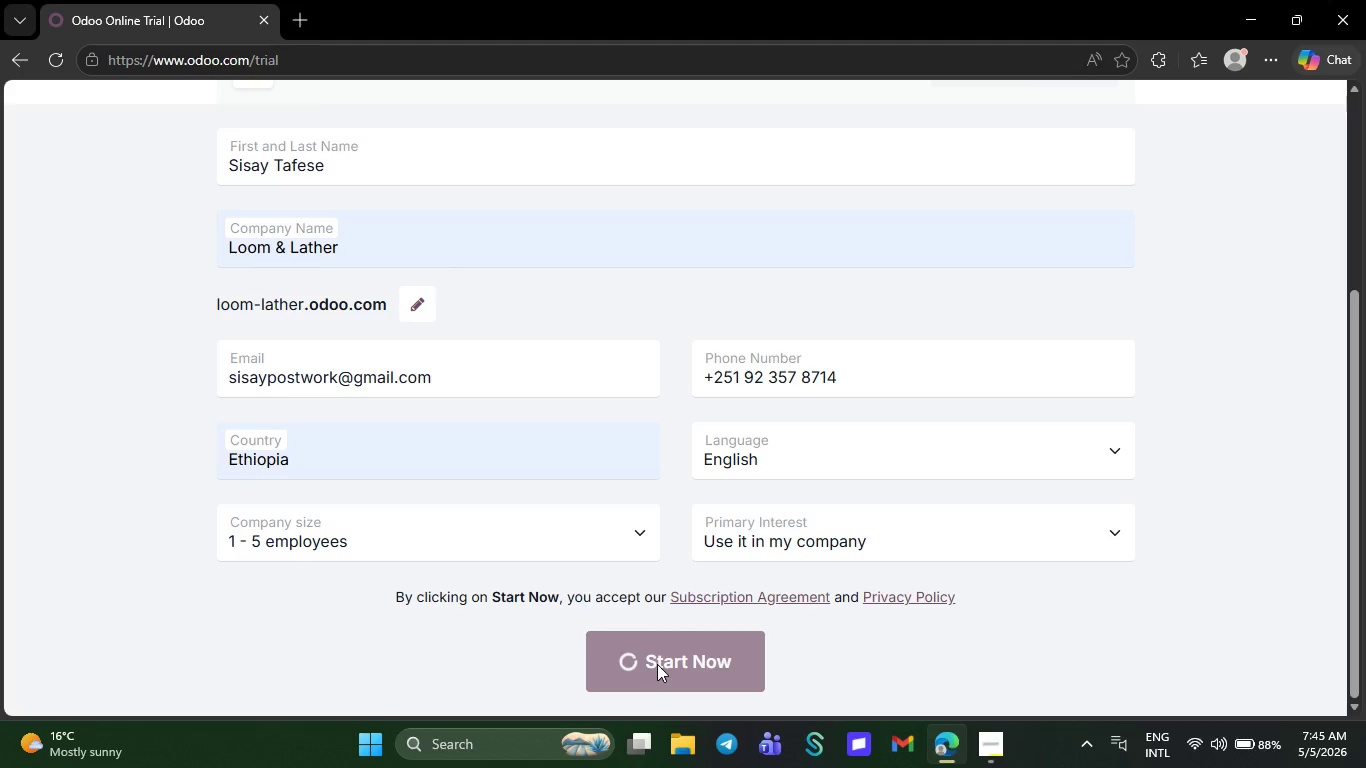 
wait(9.27)
 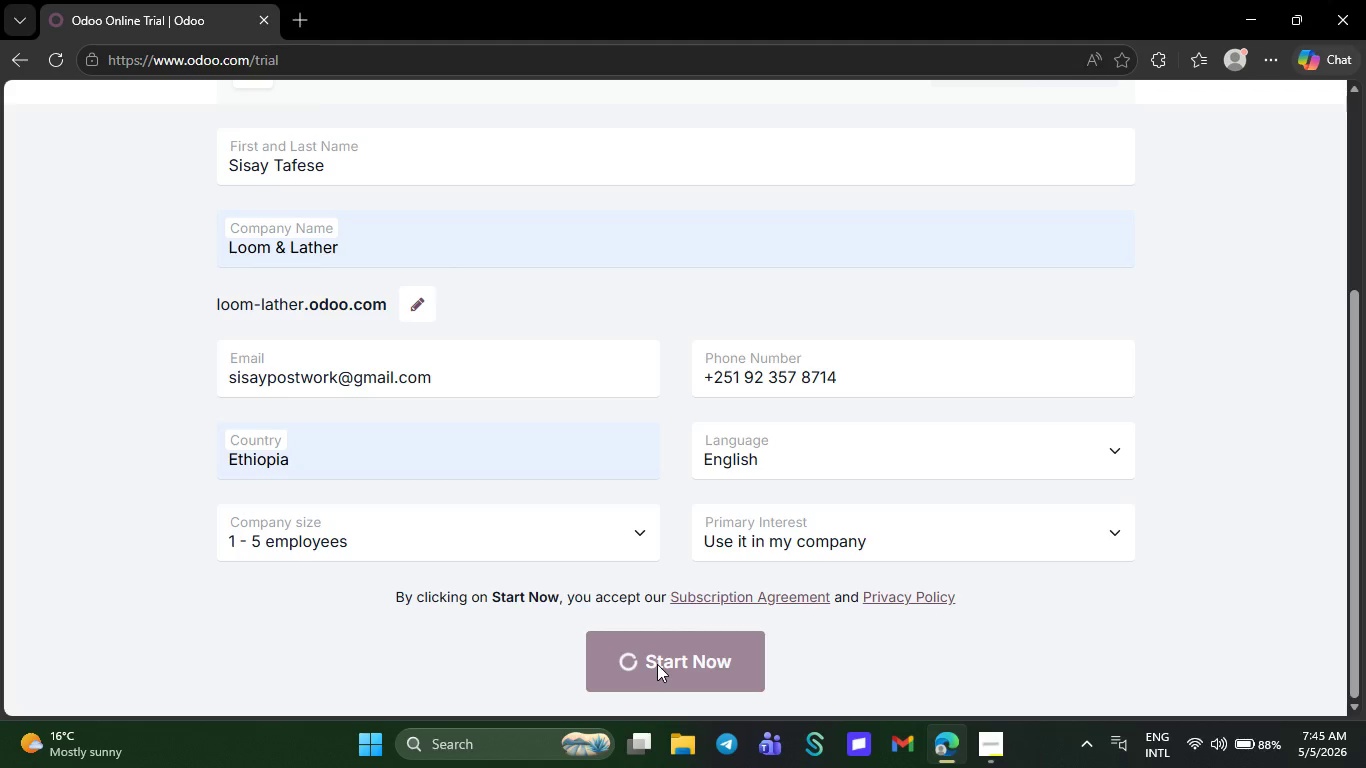 
left_click([1267, 63])
 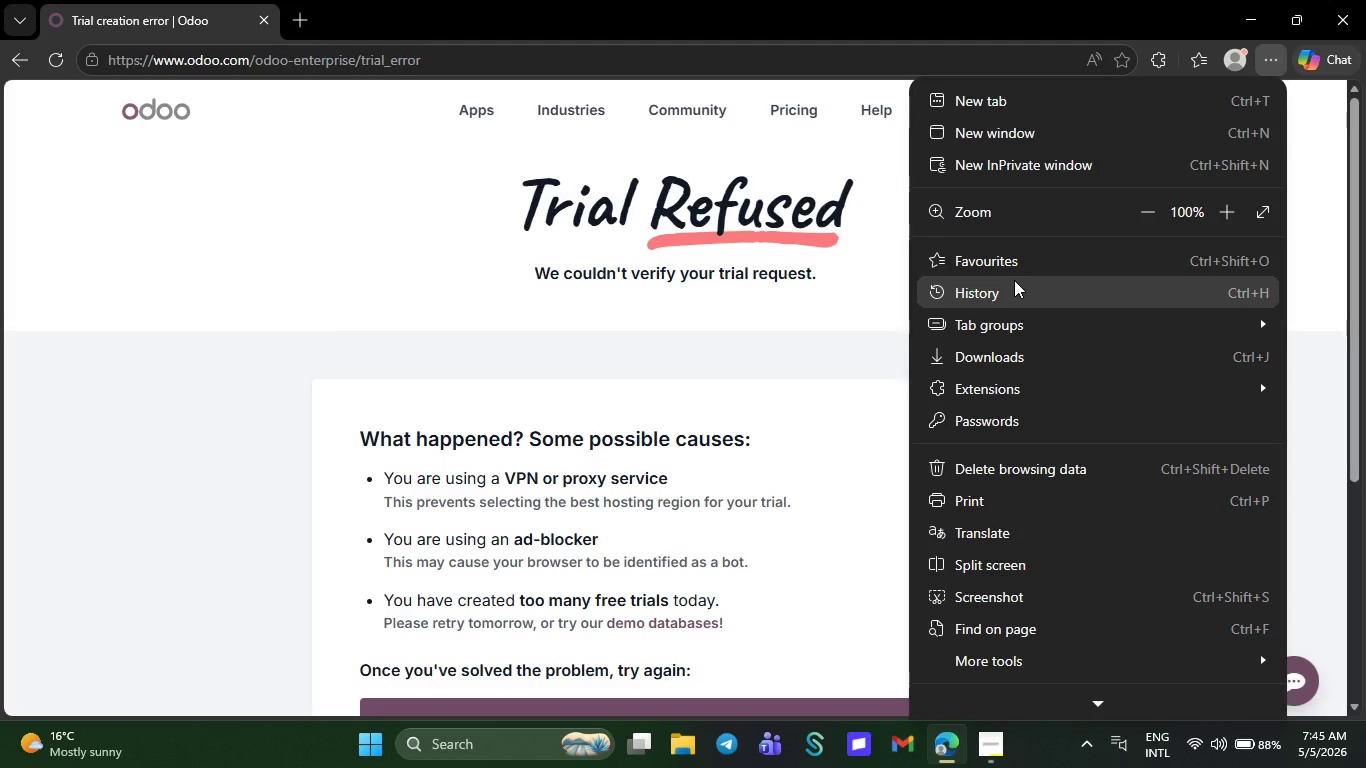 
left_click([1014, 280])
 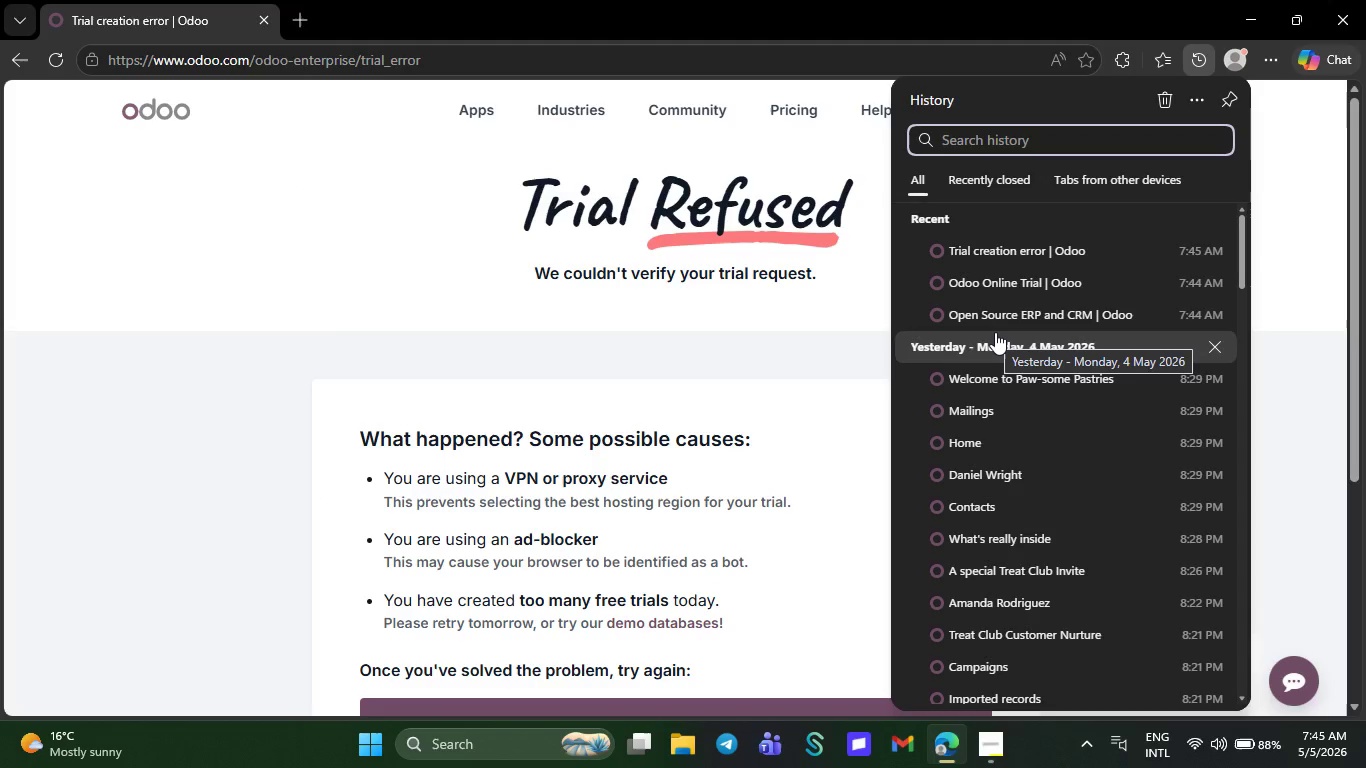 
scroll: coordinate [1021, 533], scroll_direction: down, amount: 53.0
 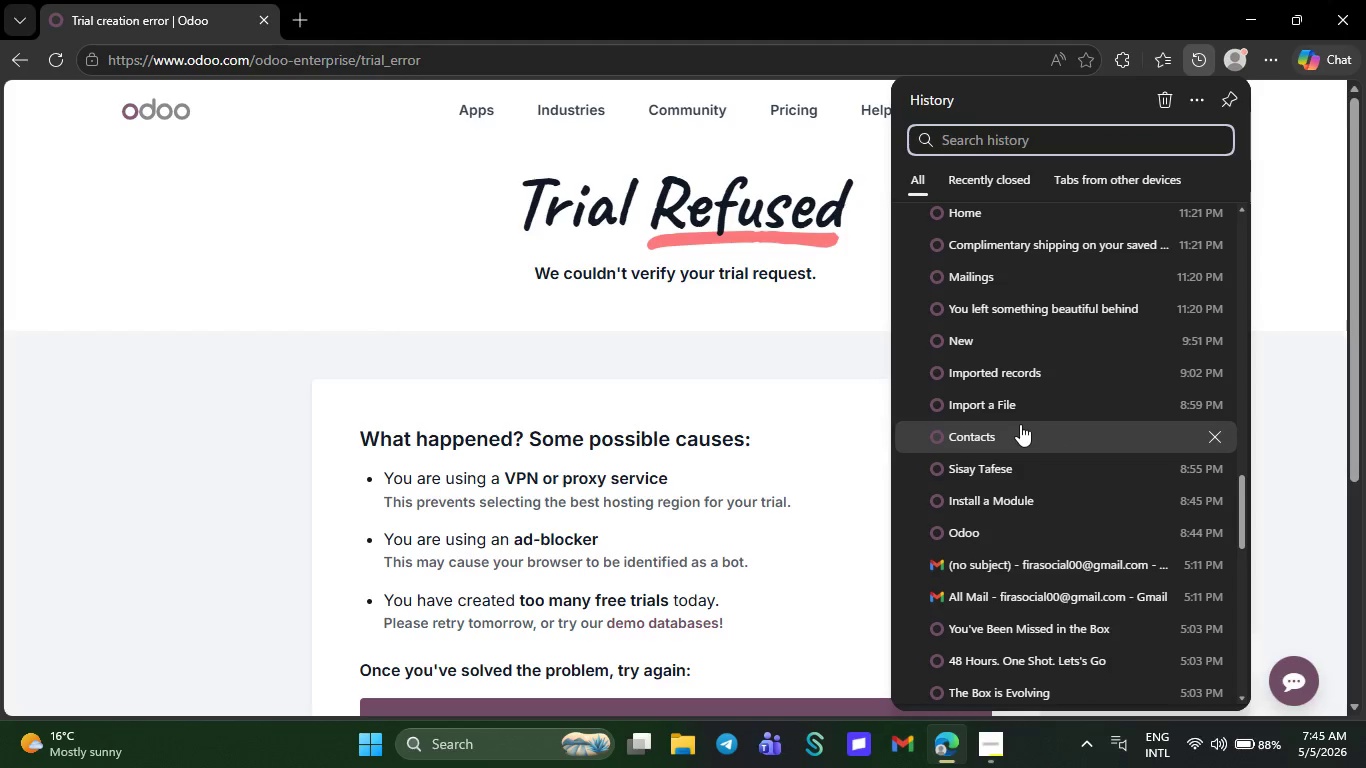 
scroll: coordinate [1019, 436], scroll_direction: up, amount: 6.0
 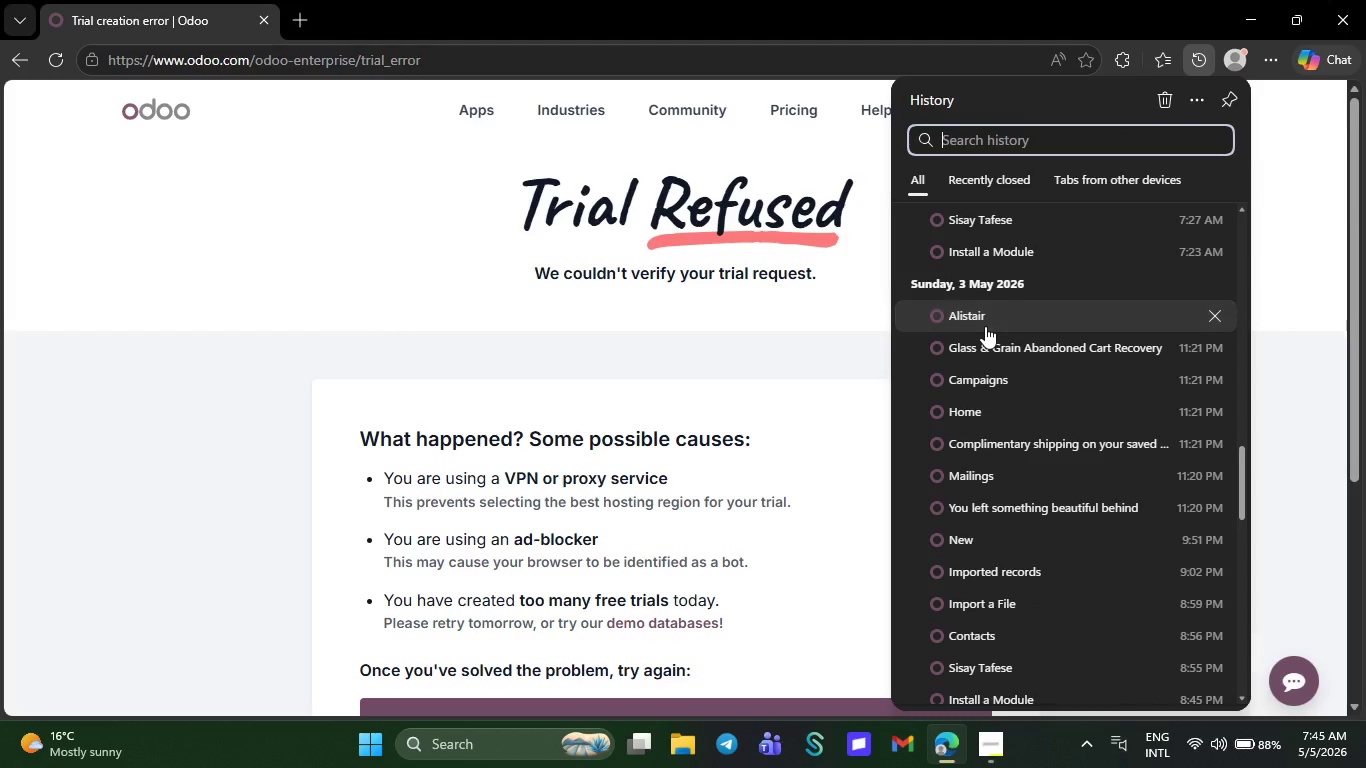 
left_click([985, 326])
 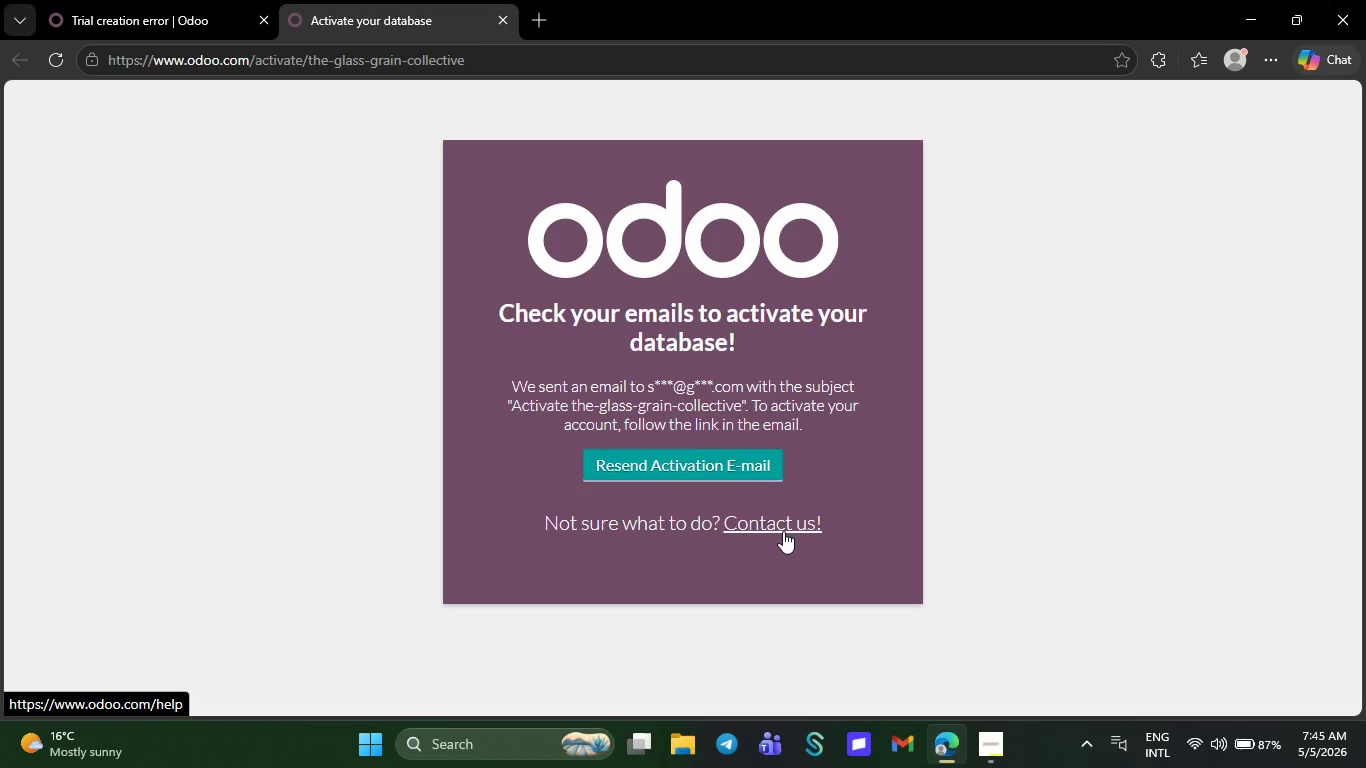 
wait(35.91)
 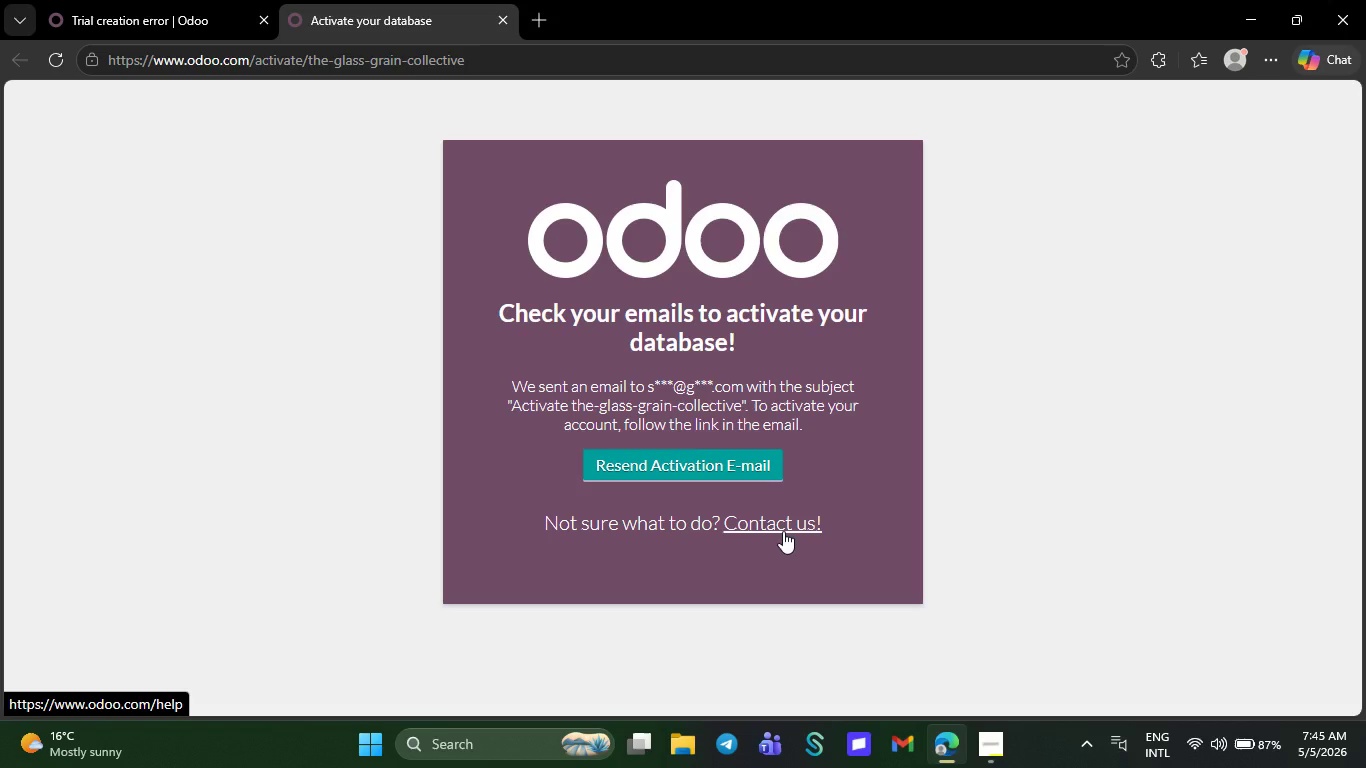 
left_click([126, 0])
 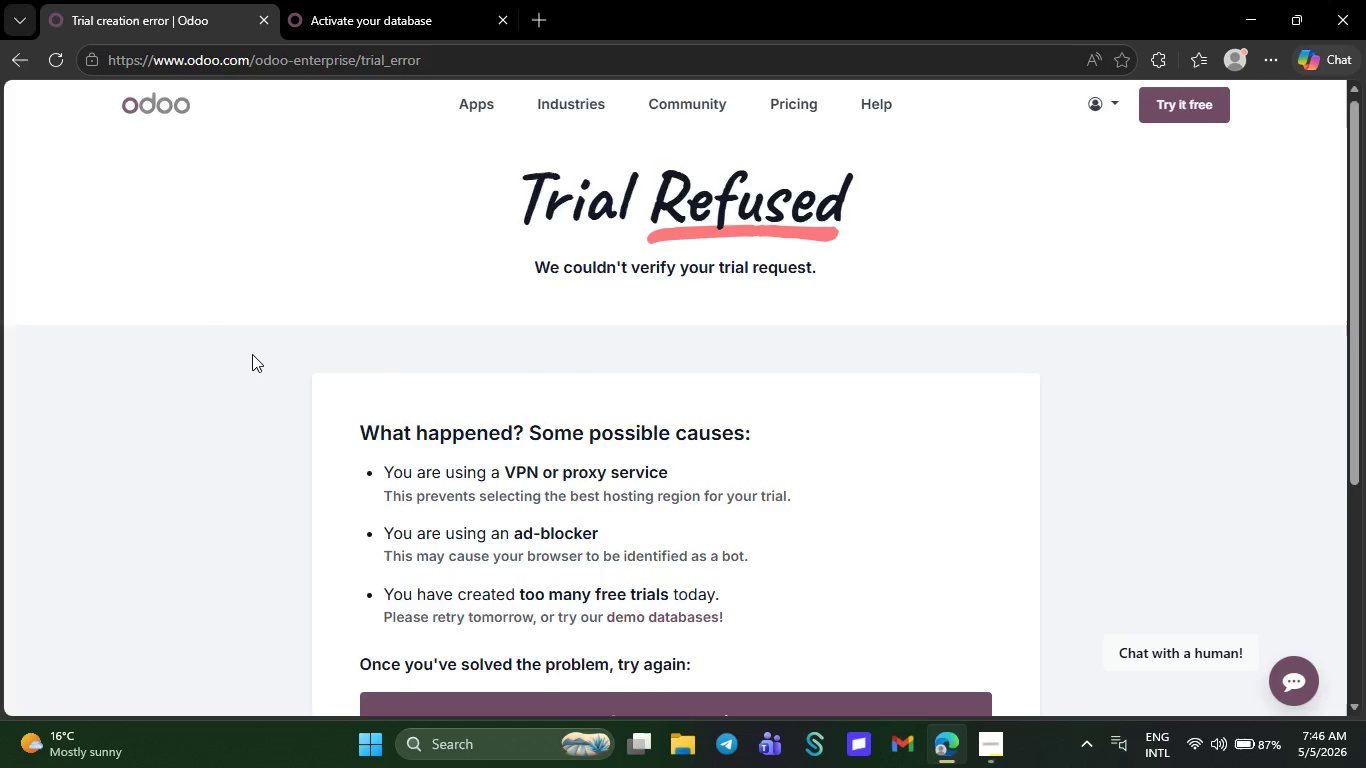 
scroll: coordinate [252, 354], scroll_direction: down, amount: 5.0
 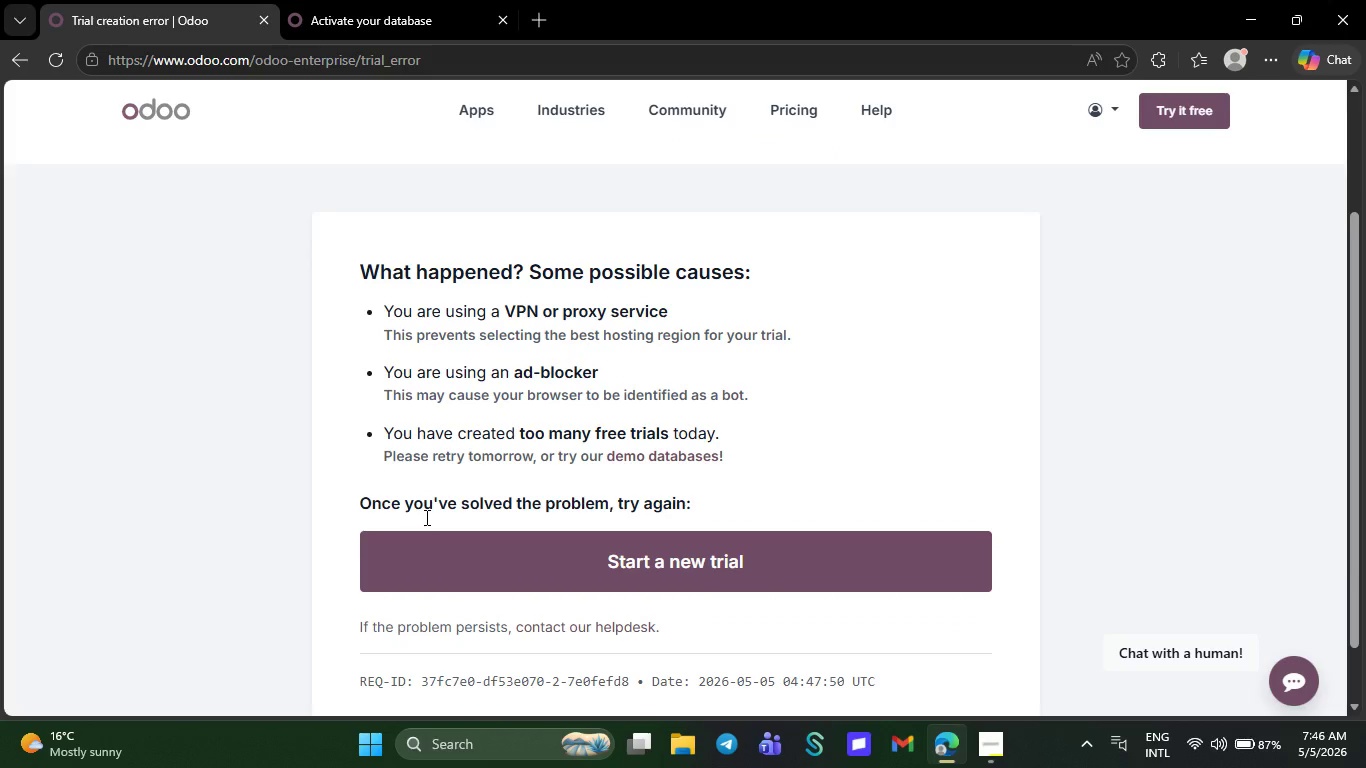 
left_click([461, 575])
 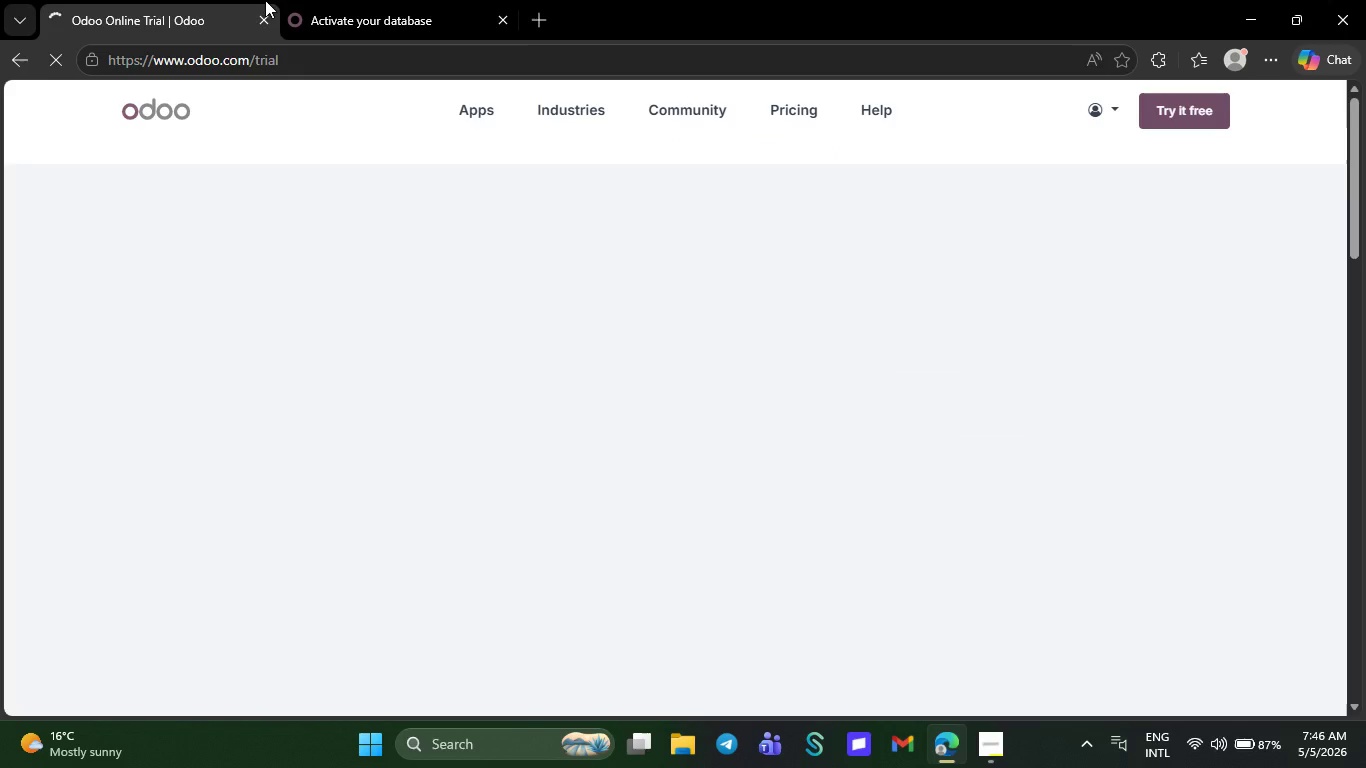 
wait(7.25)
 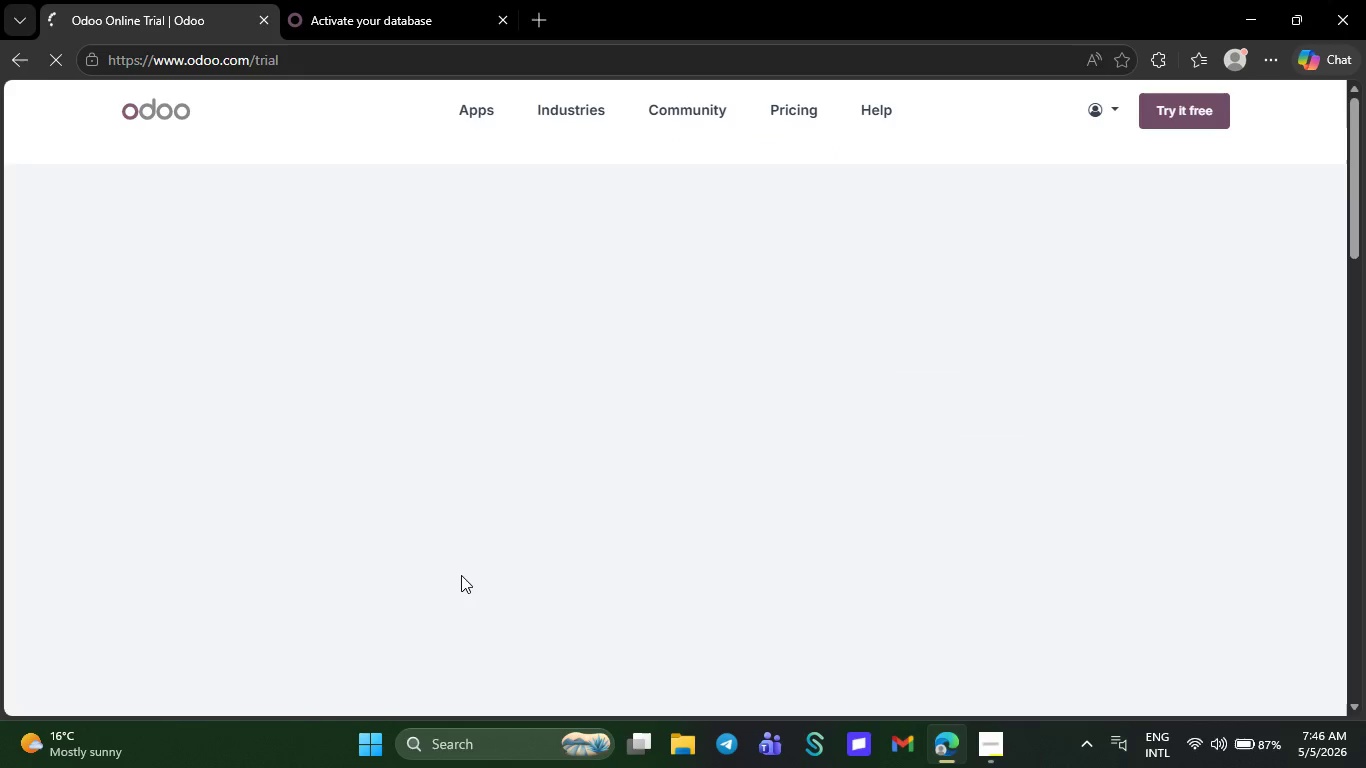 
left_click([141, 0])
 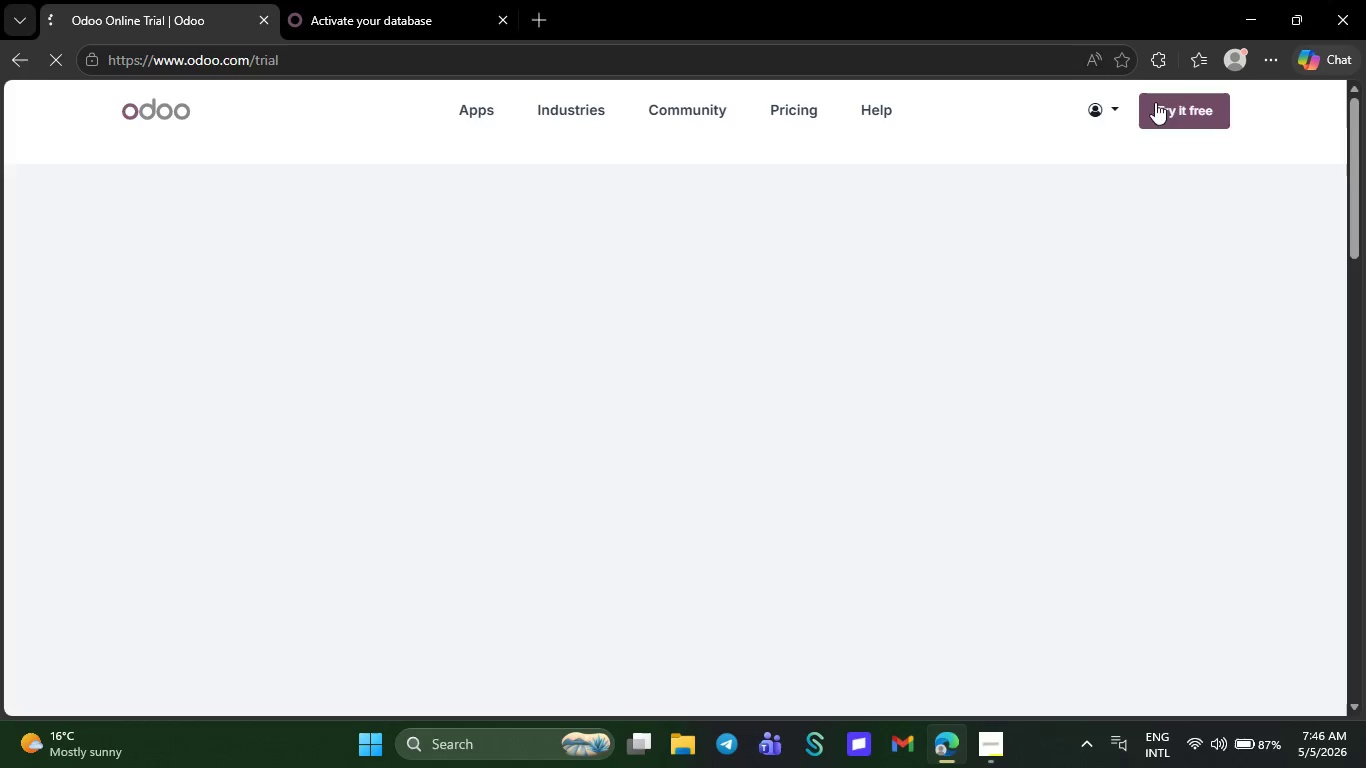 
left_click([1168, 95])
 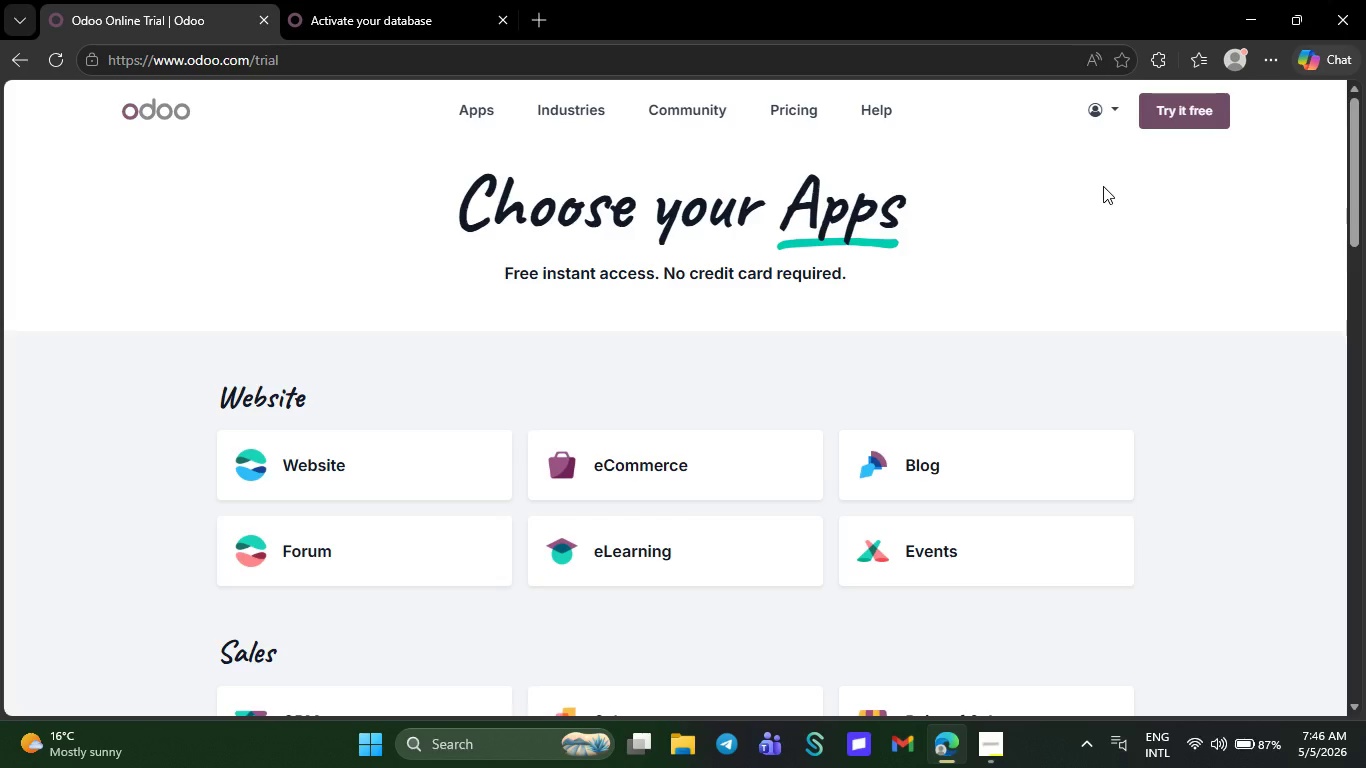 
wait(49.51)
 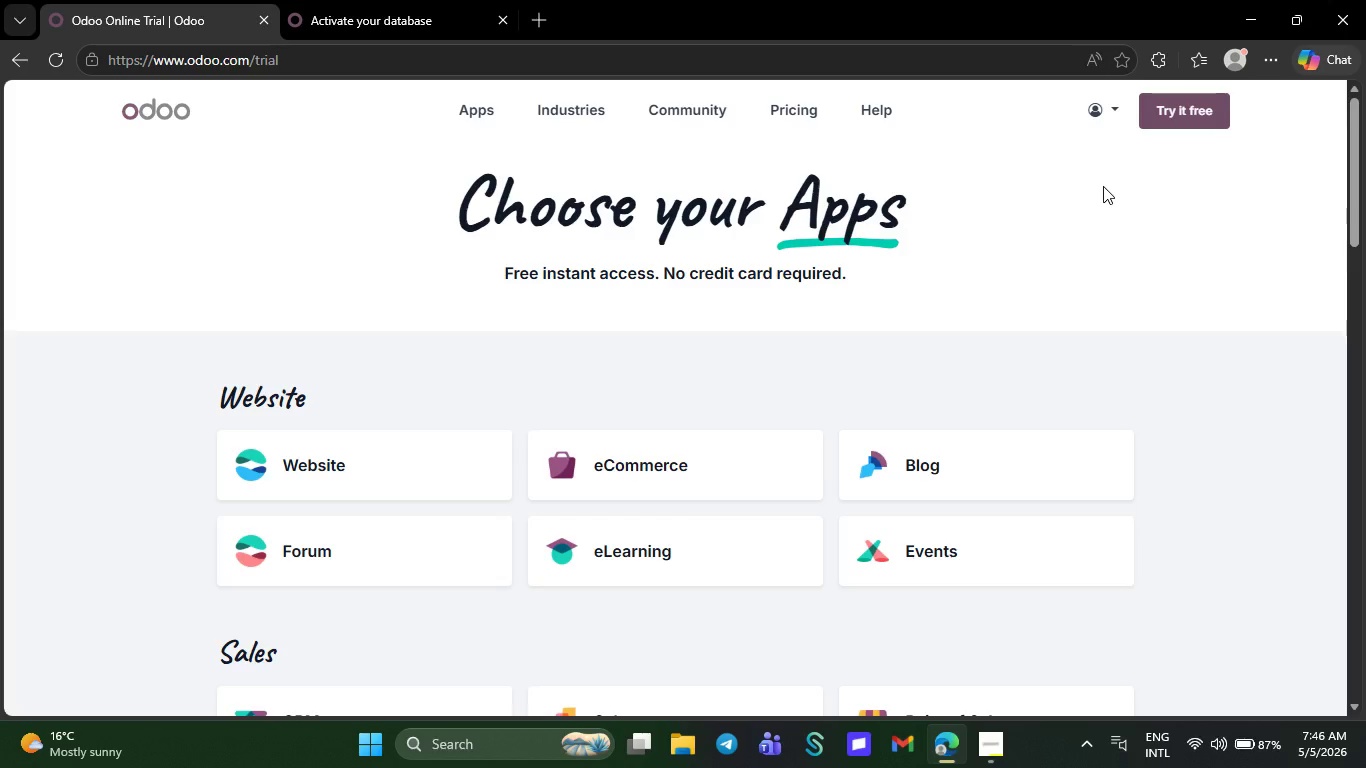 
scroll: coordinate [365, 519], scroll_direction: down, amount: 43.0
 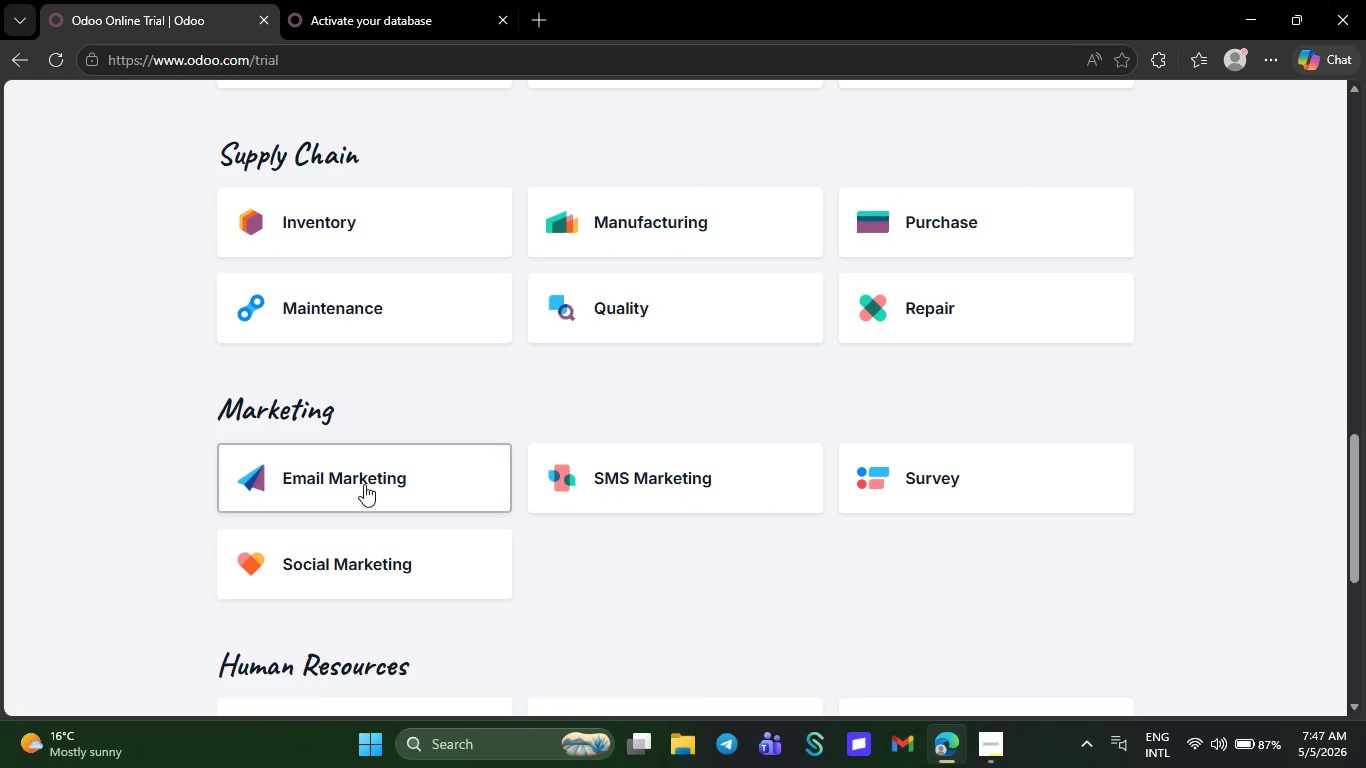 
left_click([364, 484])
 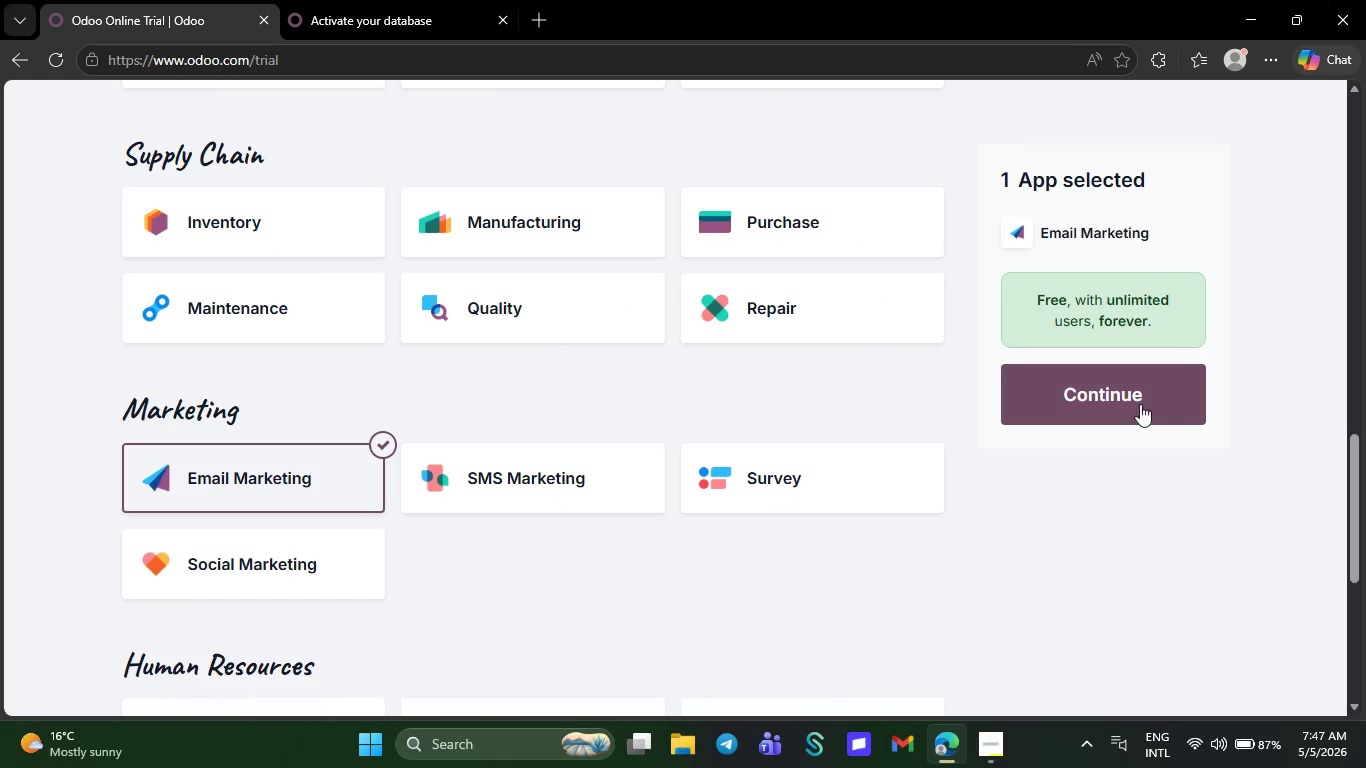 
left_click([1127, 392])
 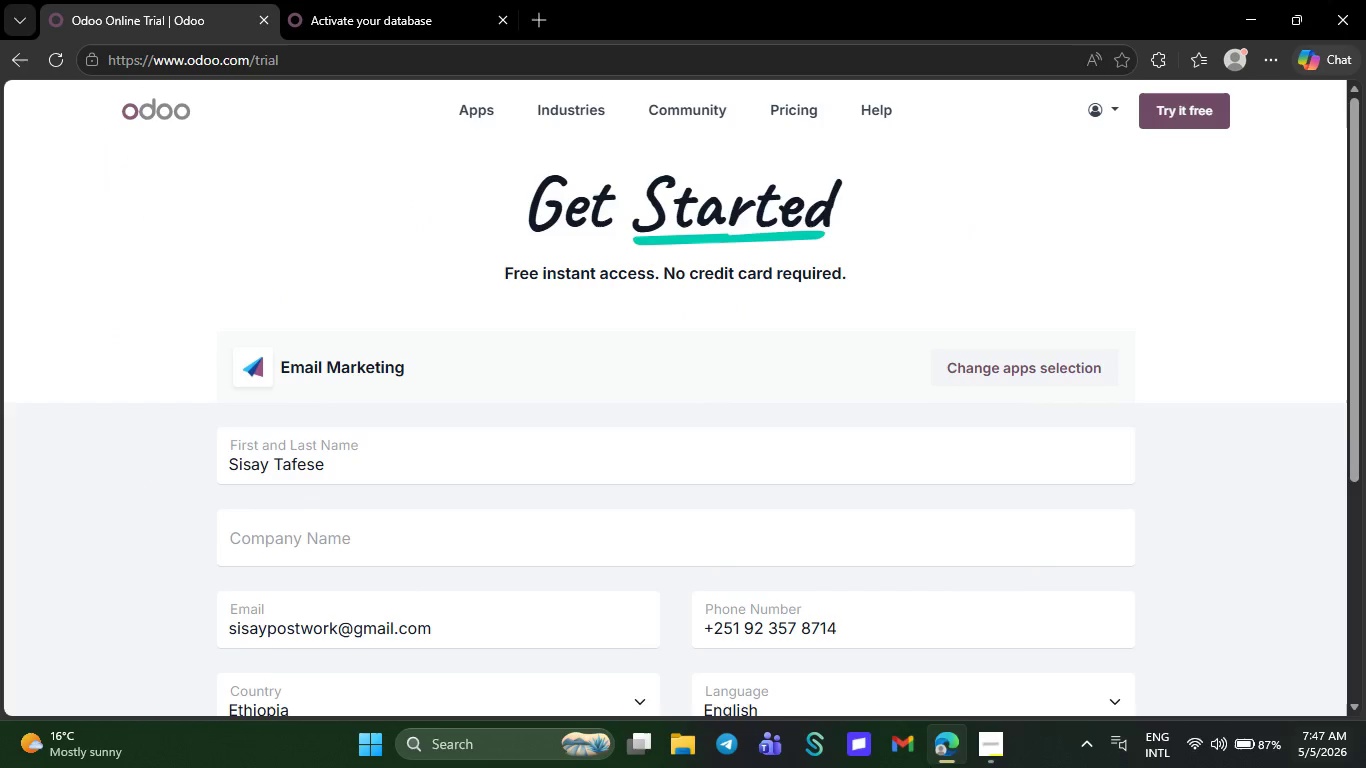 
wait(5.52)
 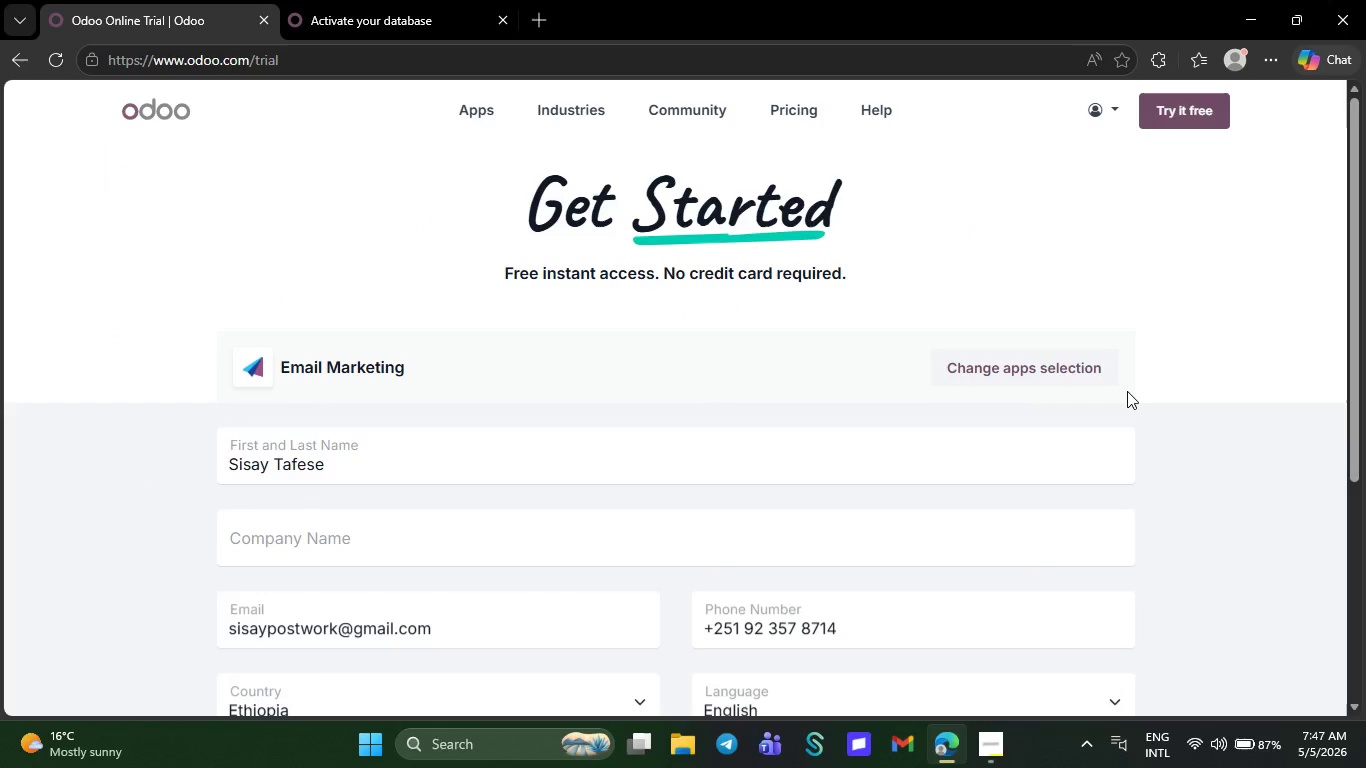 
left_click([898, 737])
 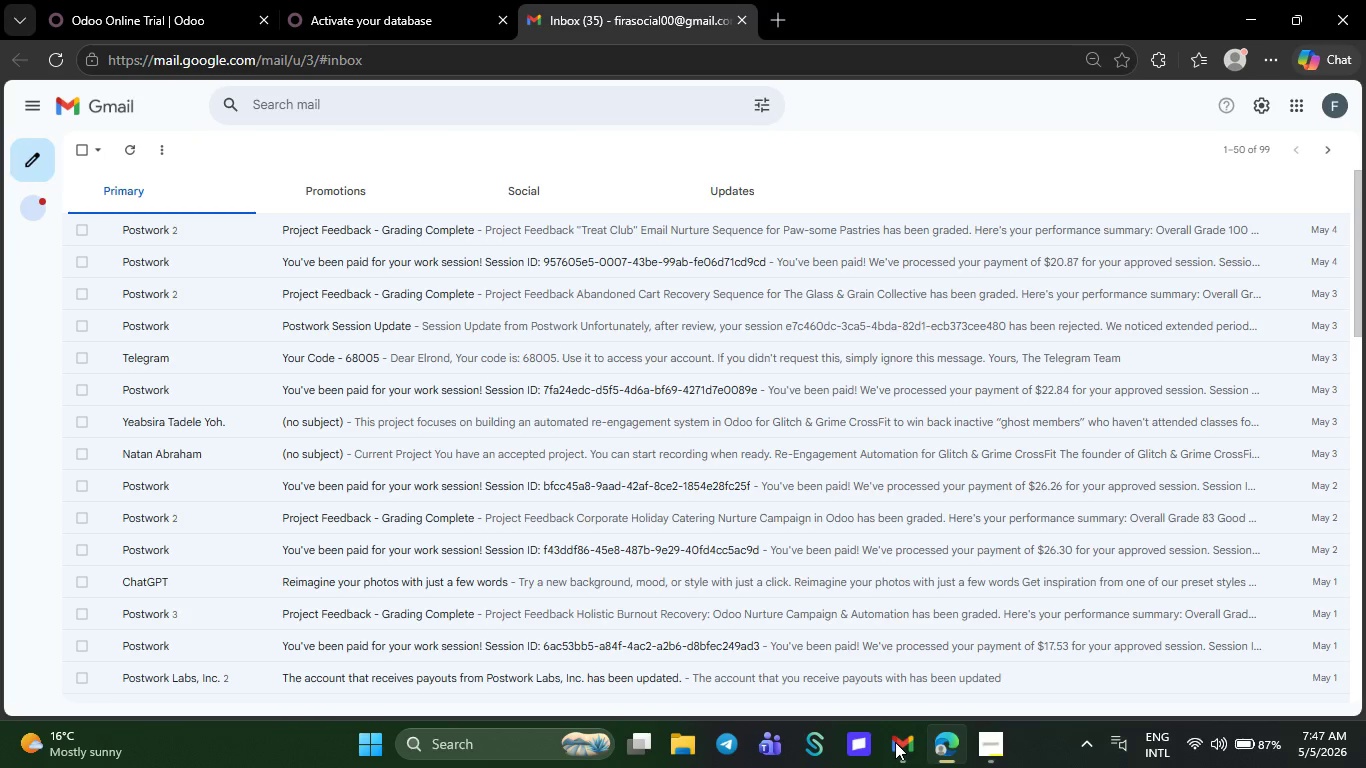 
wait(16.28)
 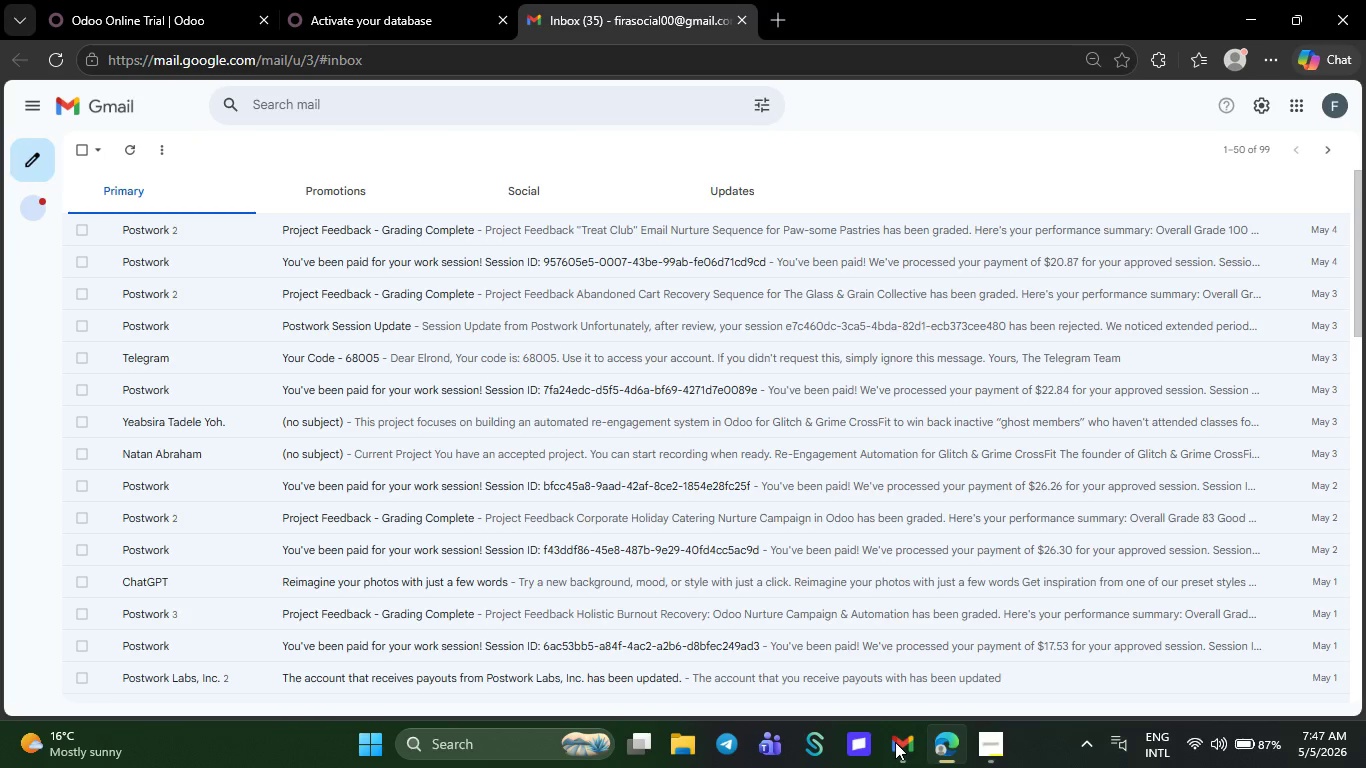 
left_click([1331, 95])
 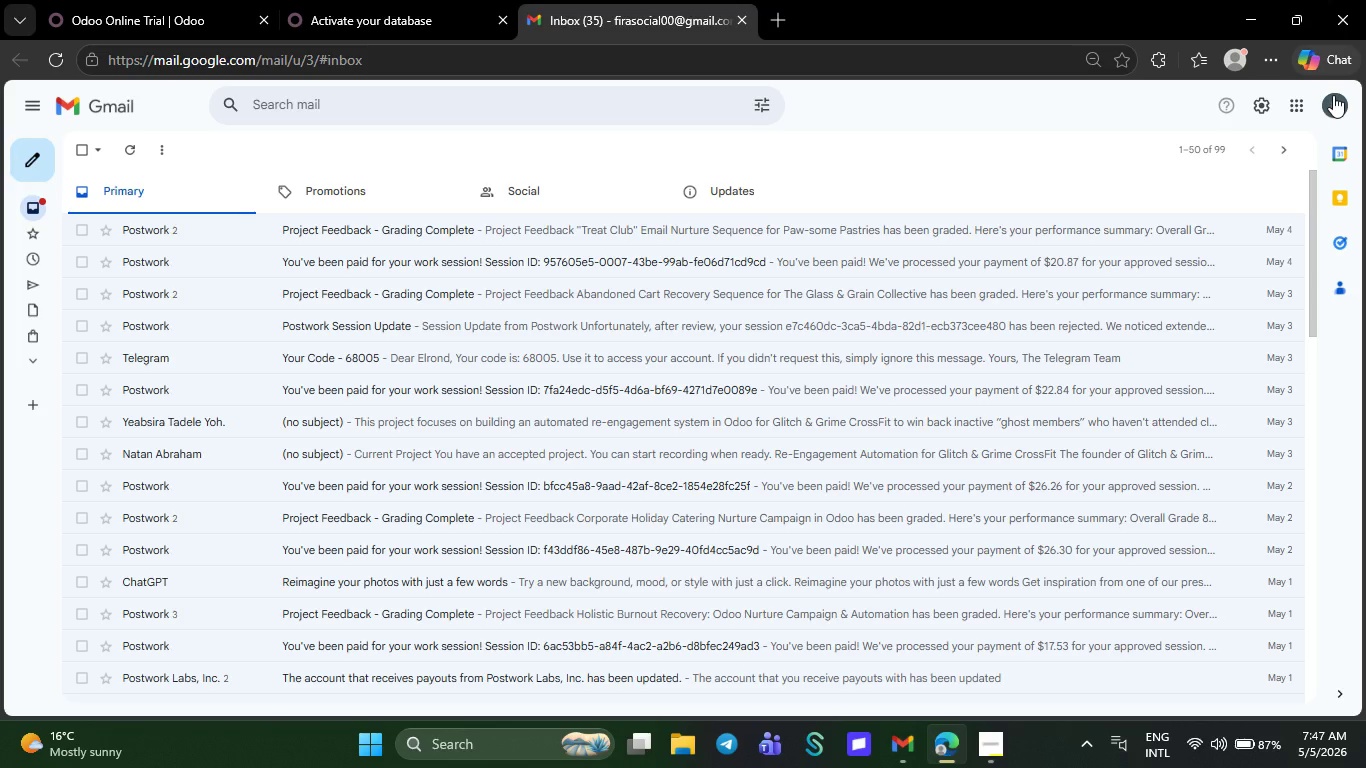 
left_click([1337, 103])
 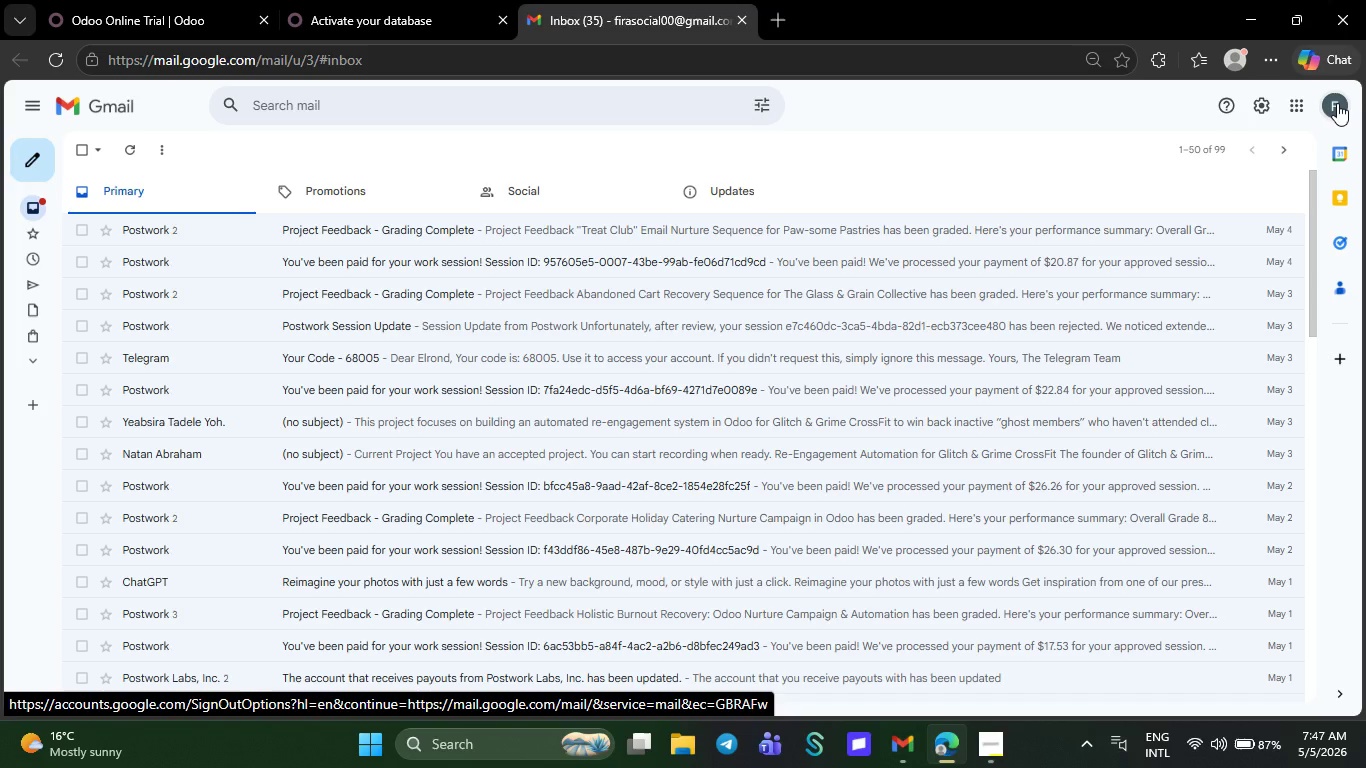 
wait(5.56)
 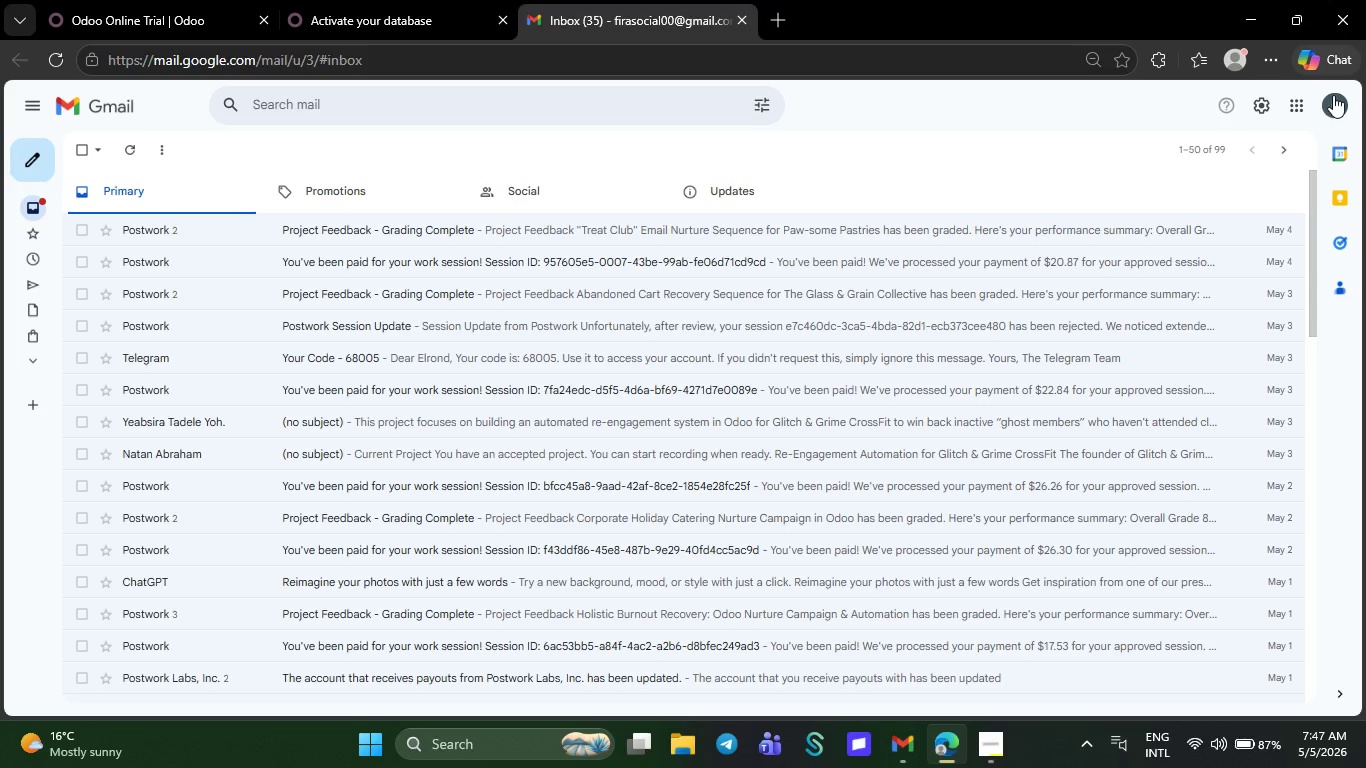 
left_click([1331, 105])
 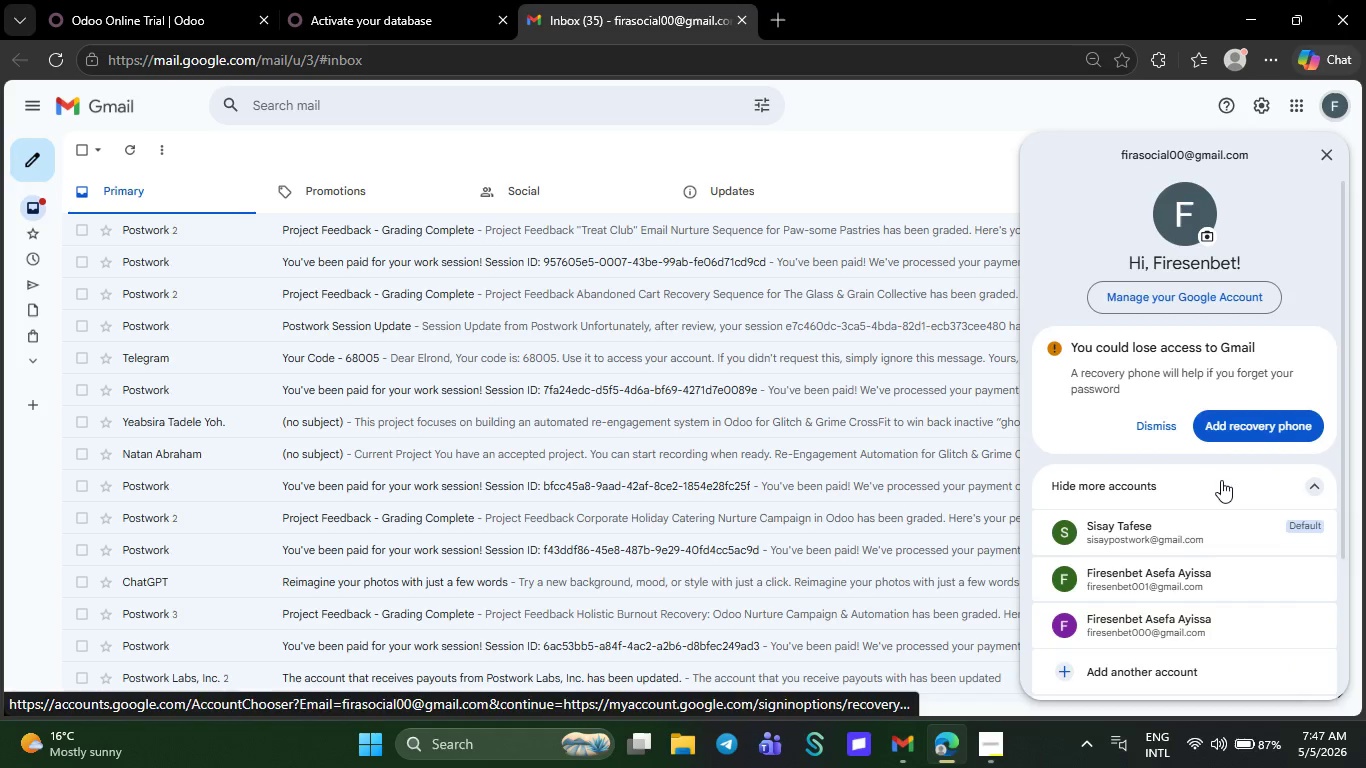 
left_click([1159, 534])
 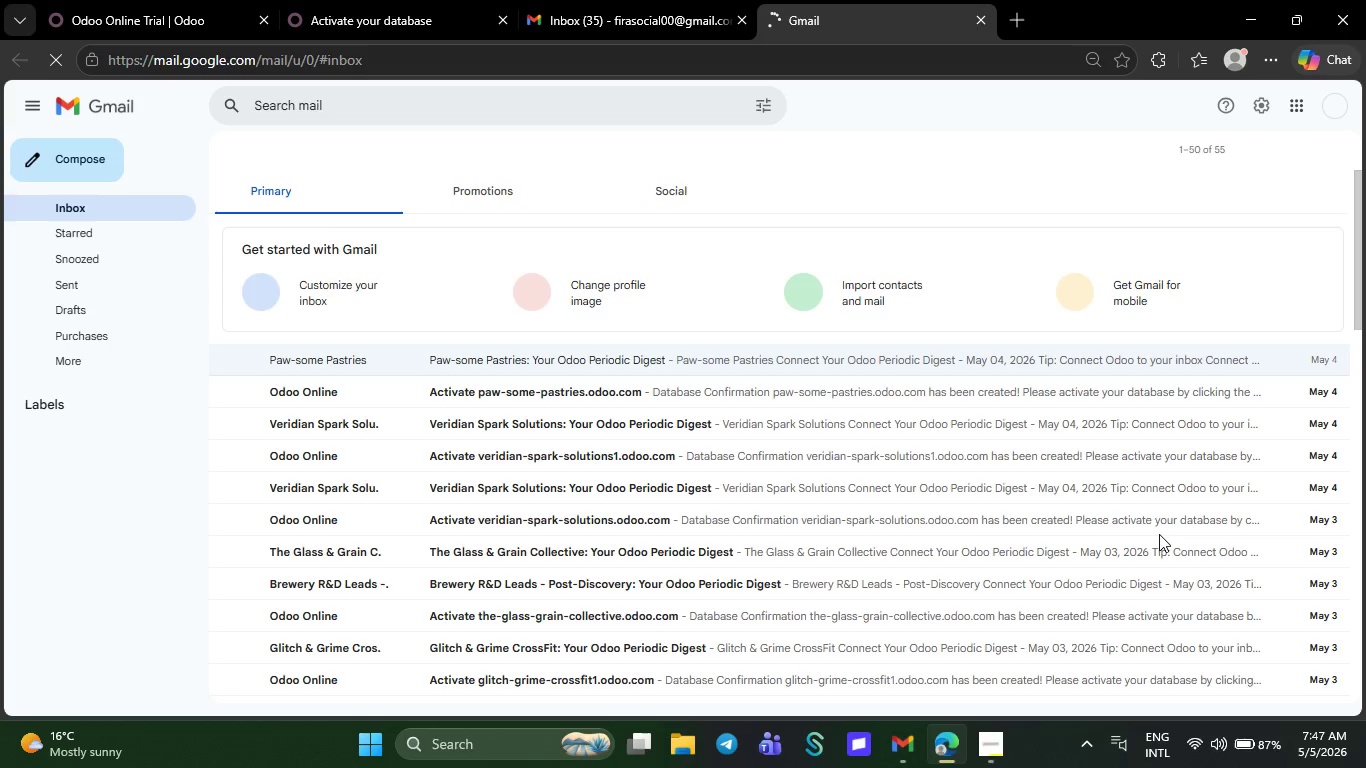 
wait(11.53)
 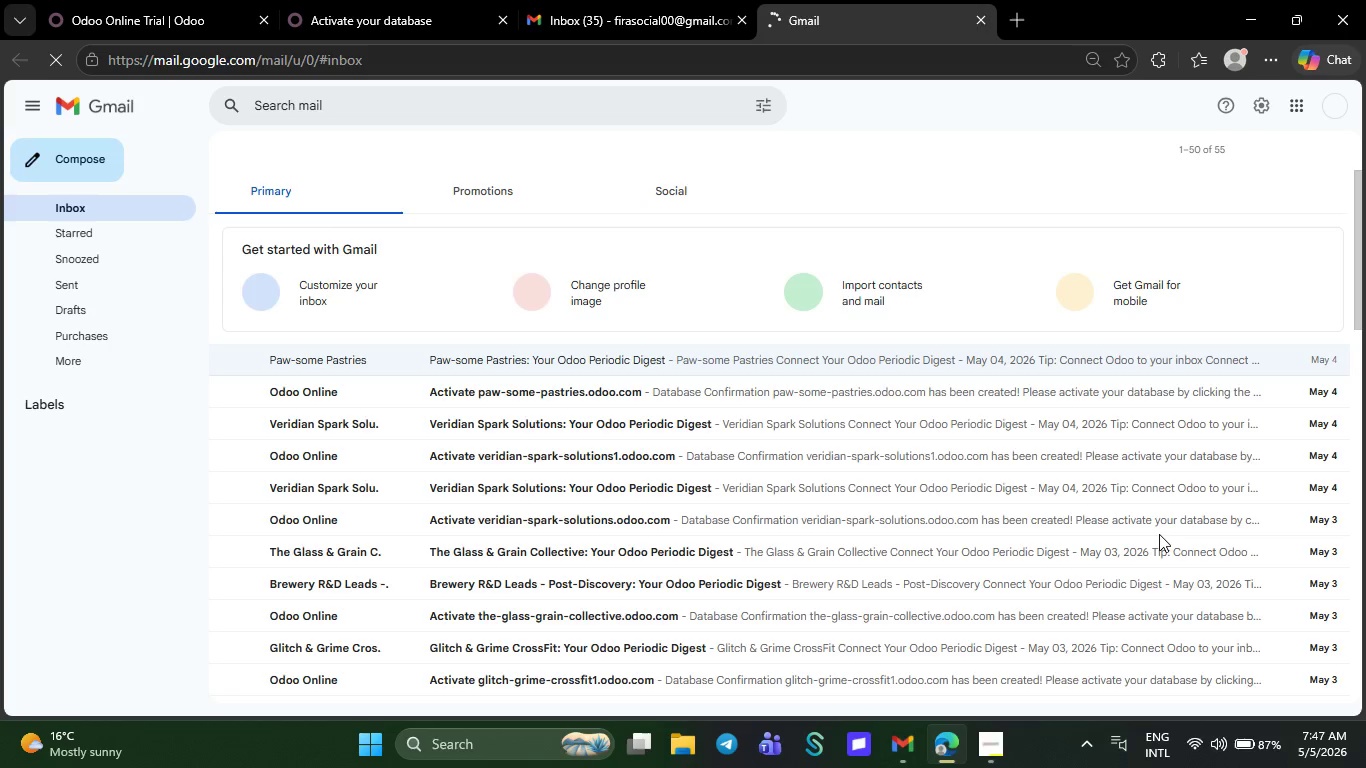 
left_click([396, 0])
 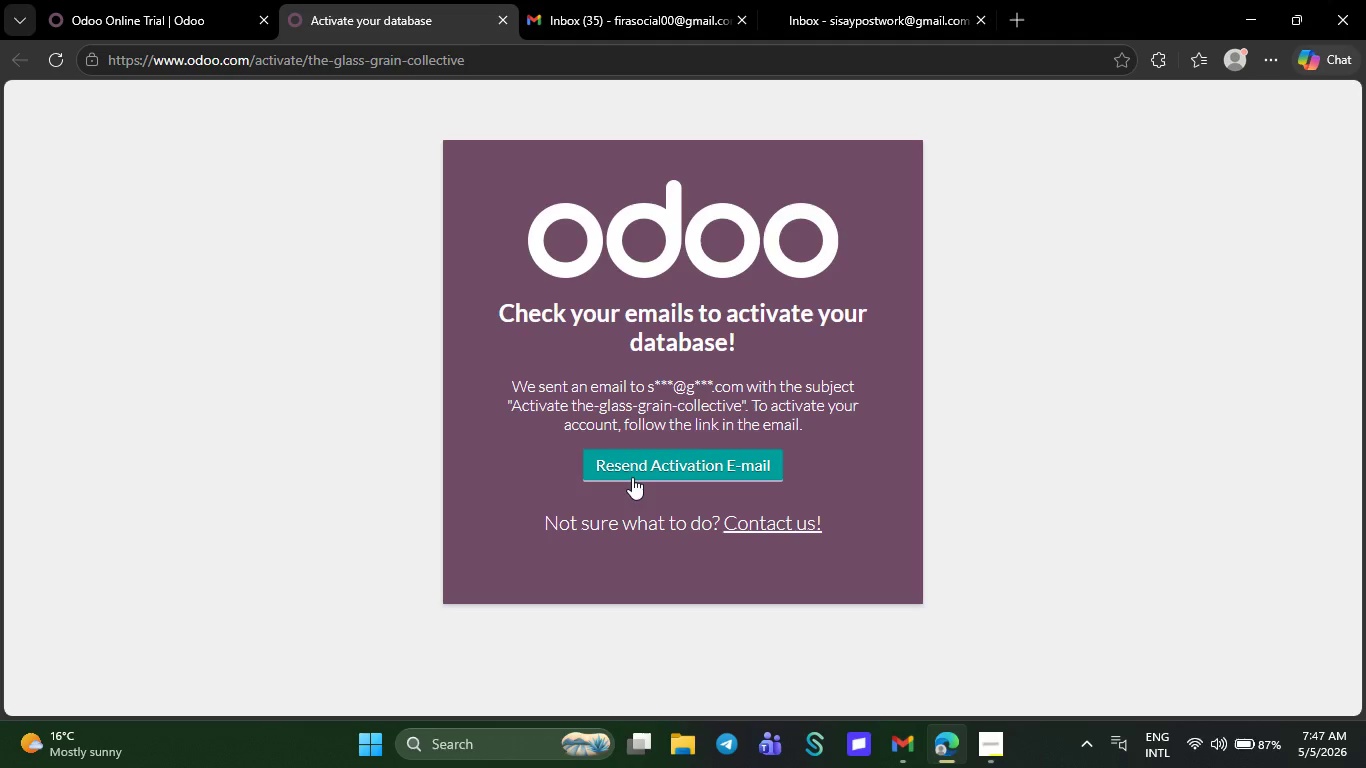 
left_click([636, 459])
 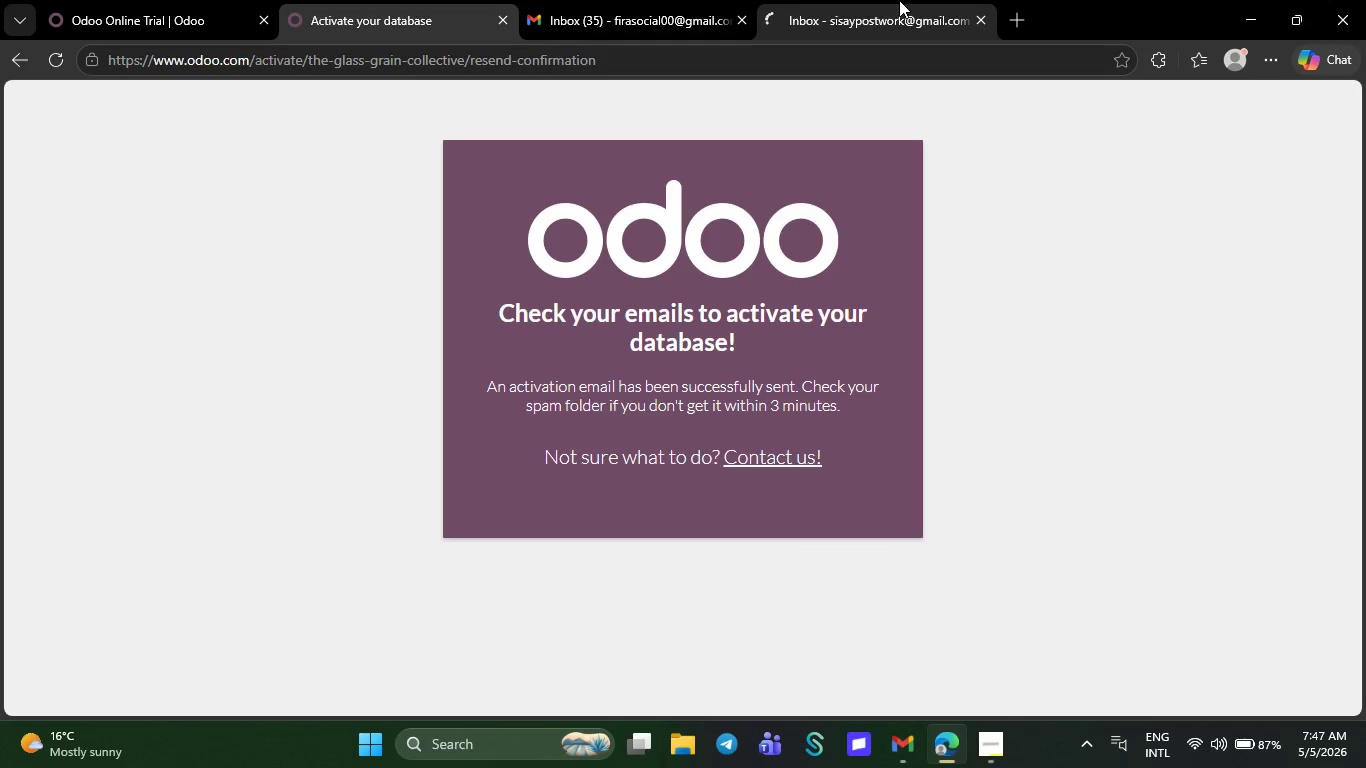 
left_click([899, 0])
 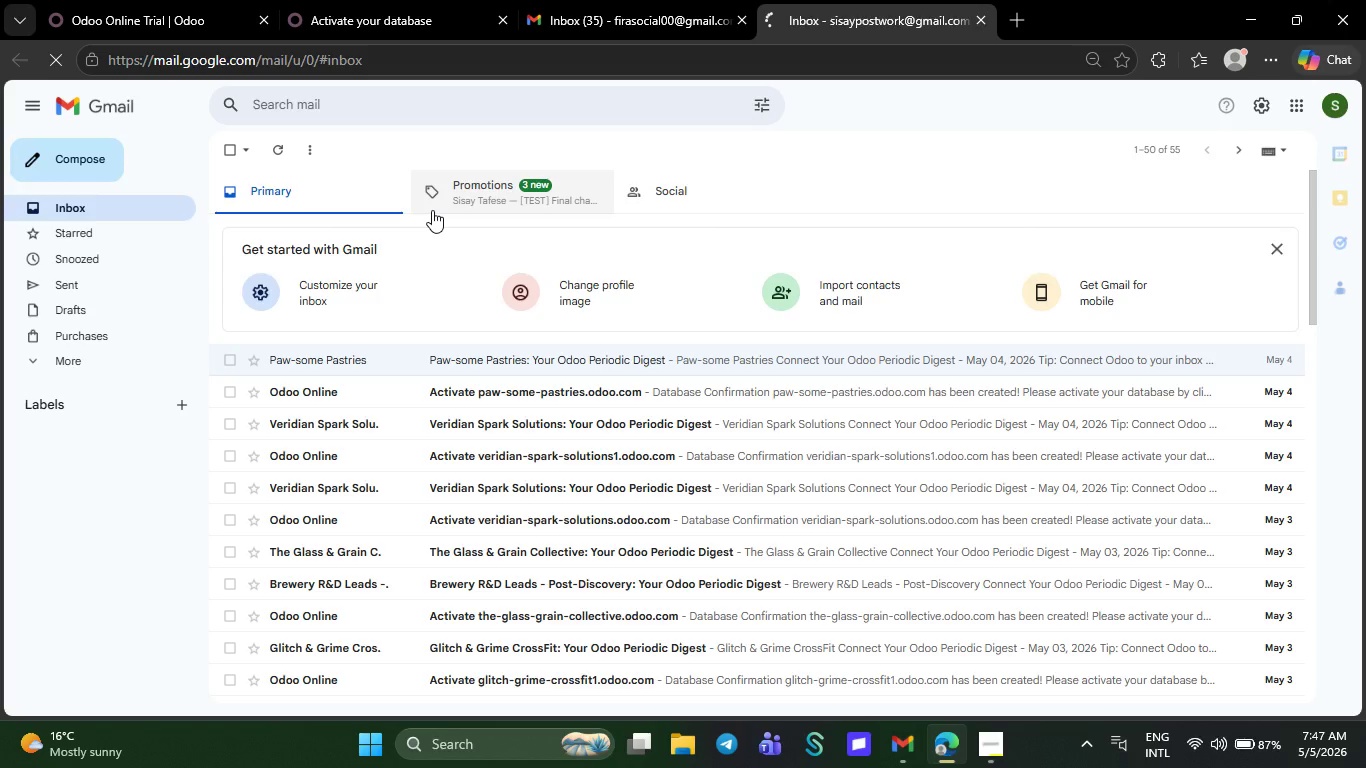 
left_click([289, 145])
 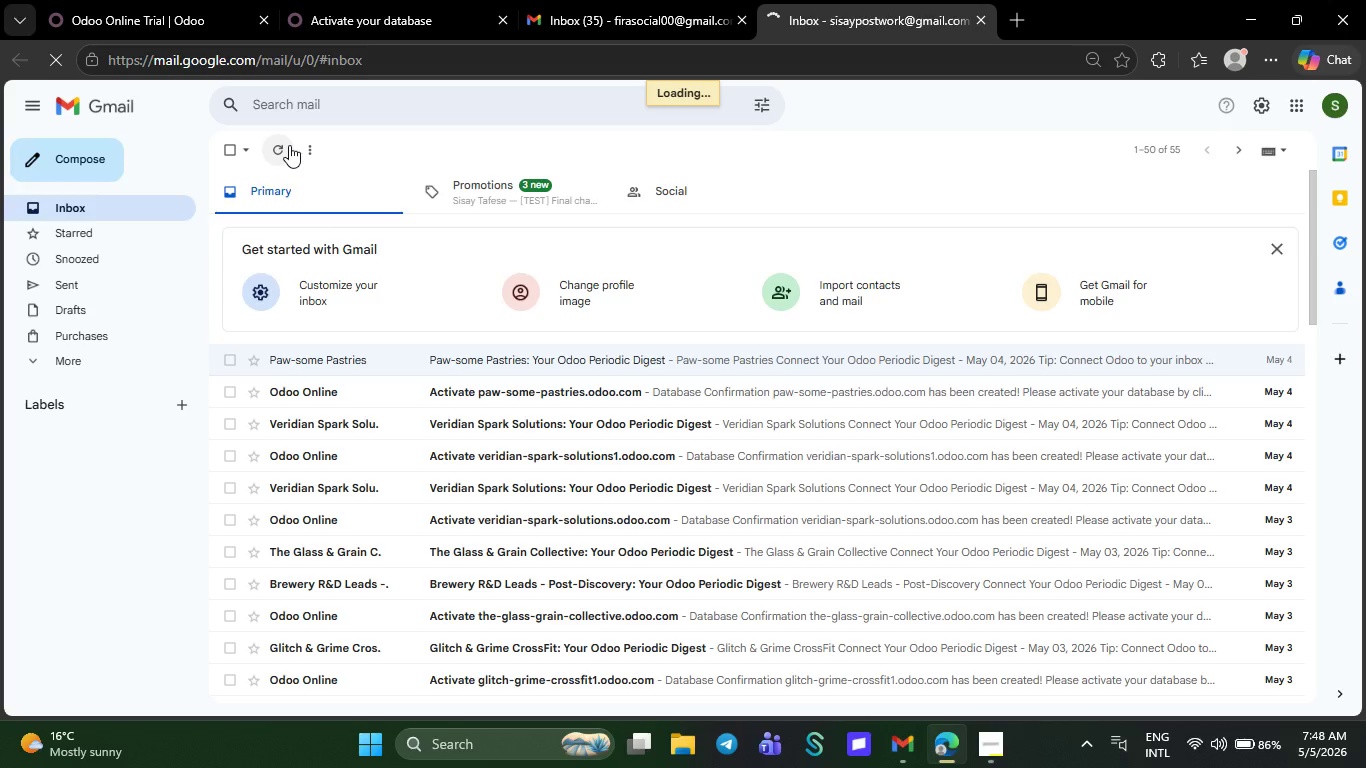 
wait(9.72)
 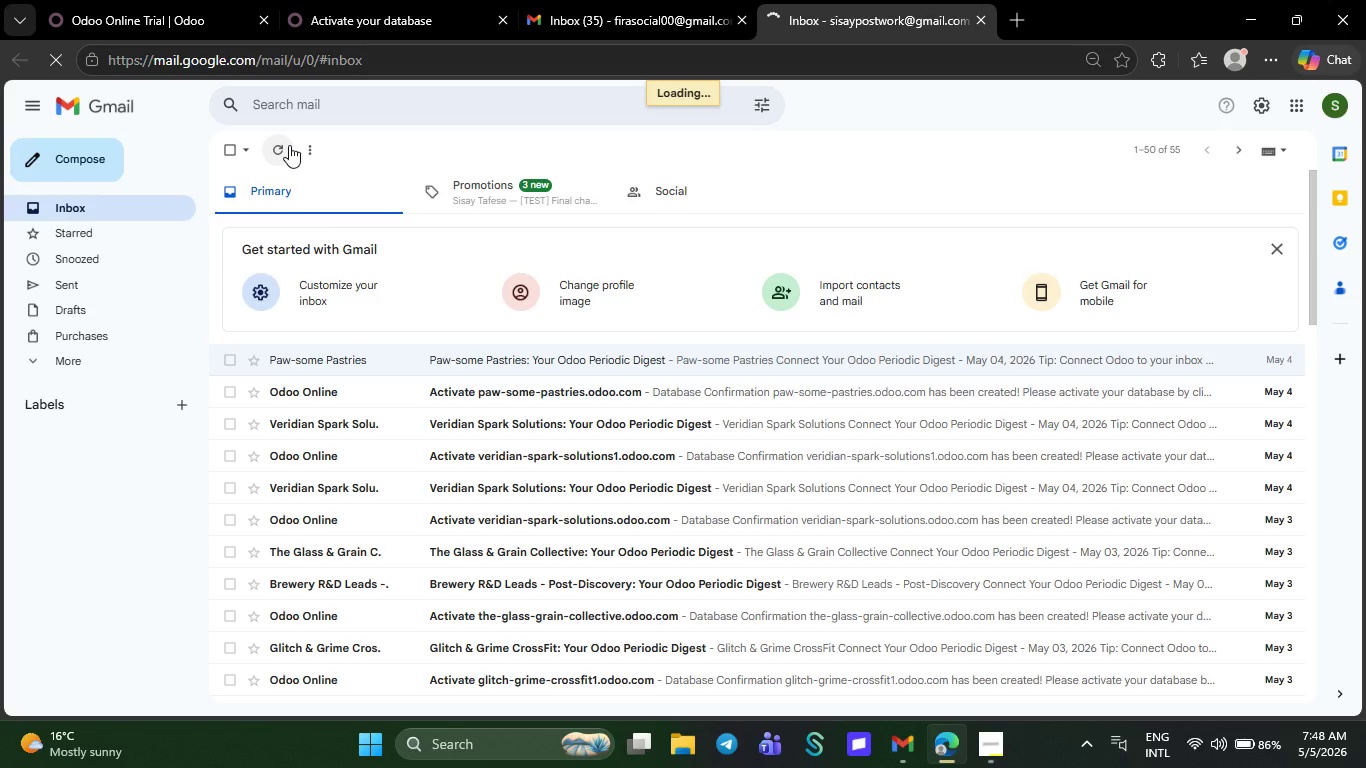 
left_click([499, 354])
 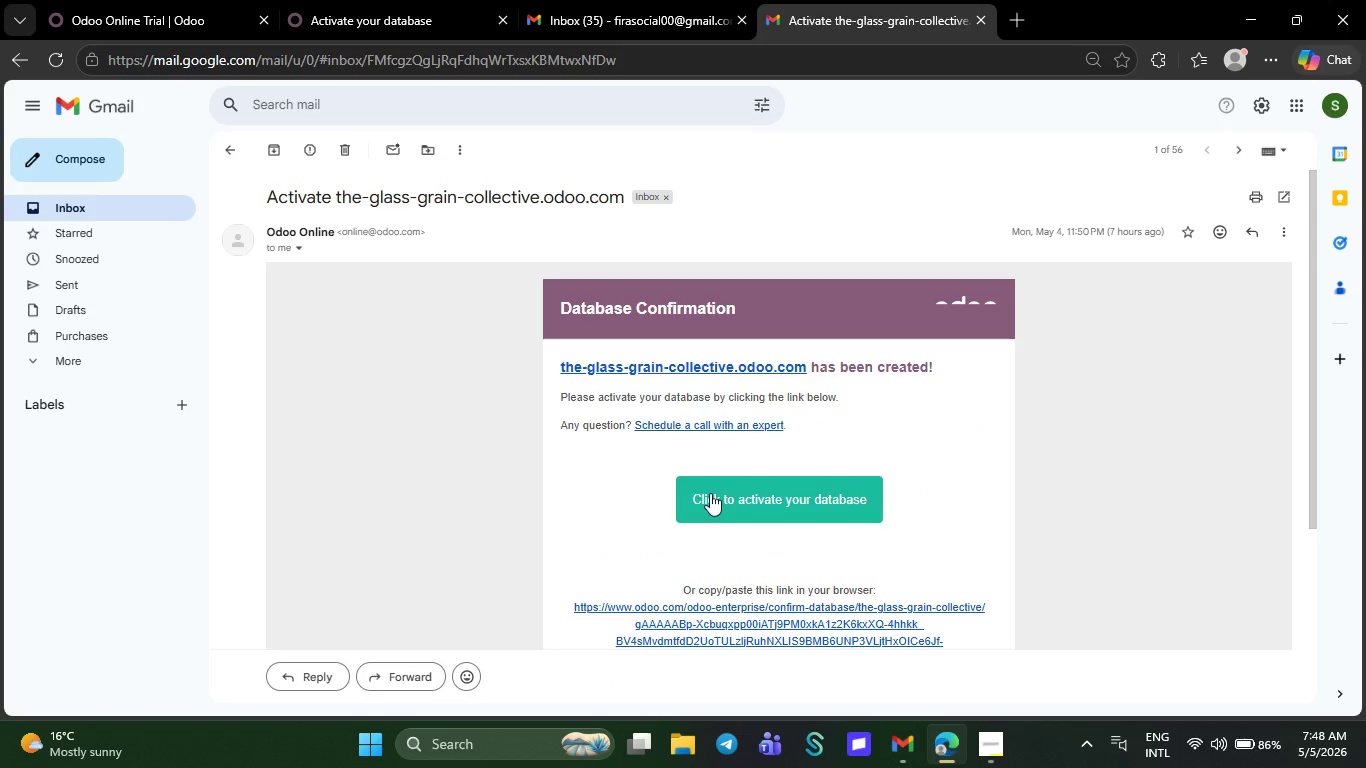 
left_click([713, 498])
 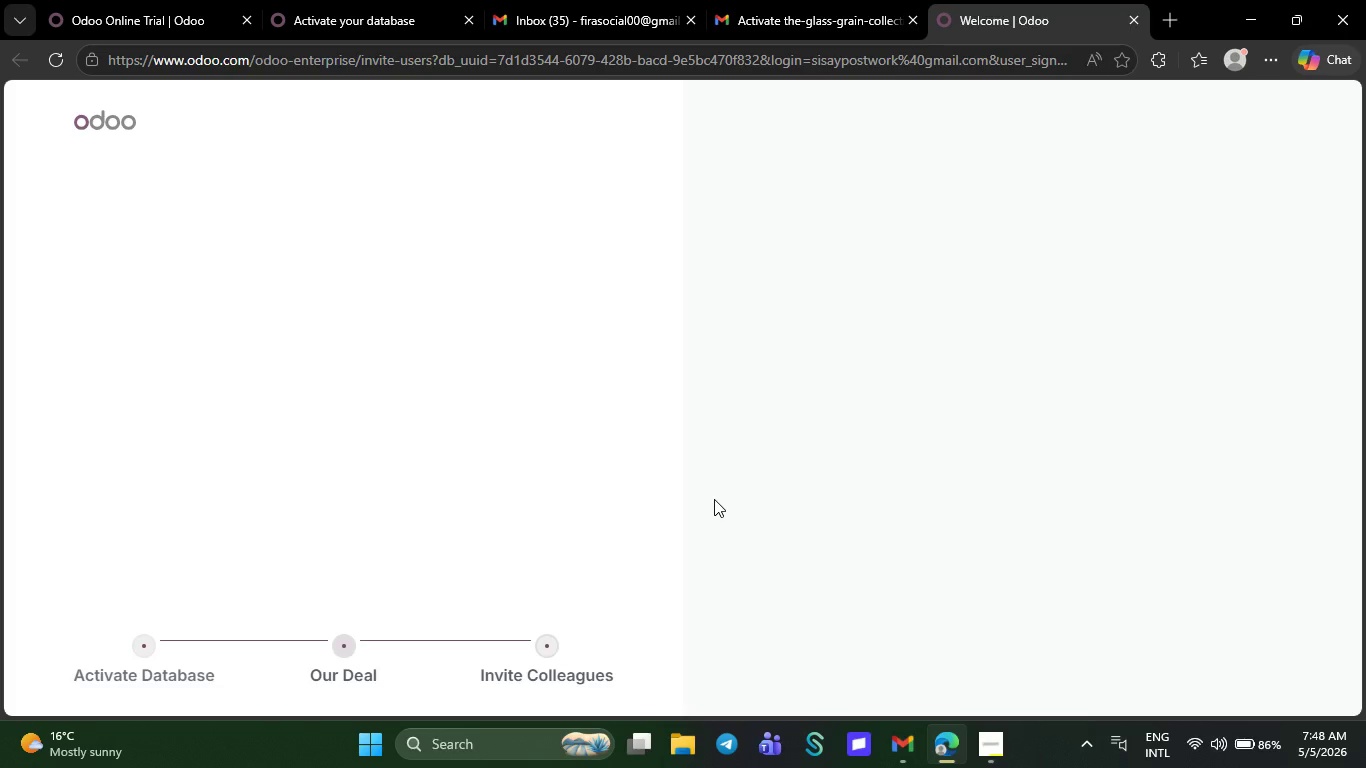 
wait(16.61)
 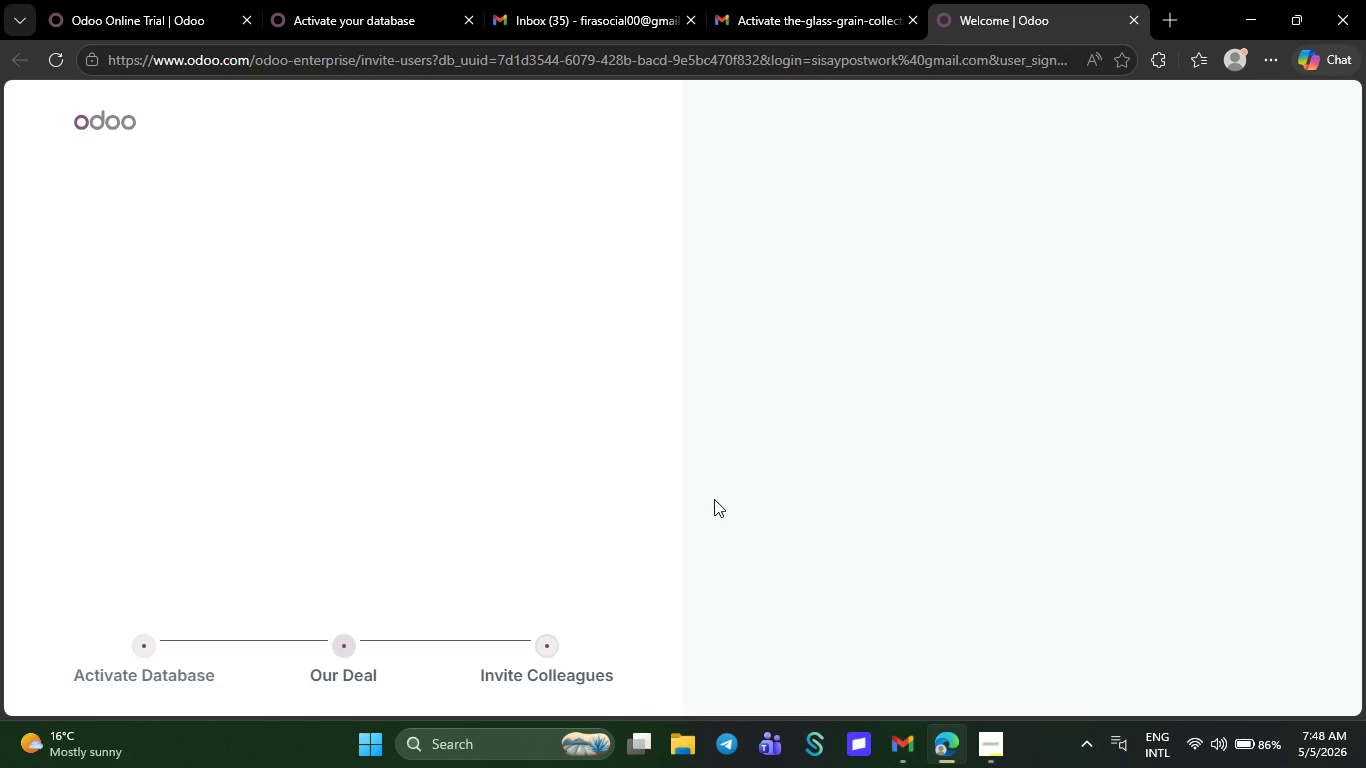 
left_click([391, 489])
 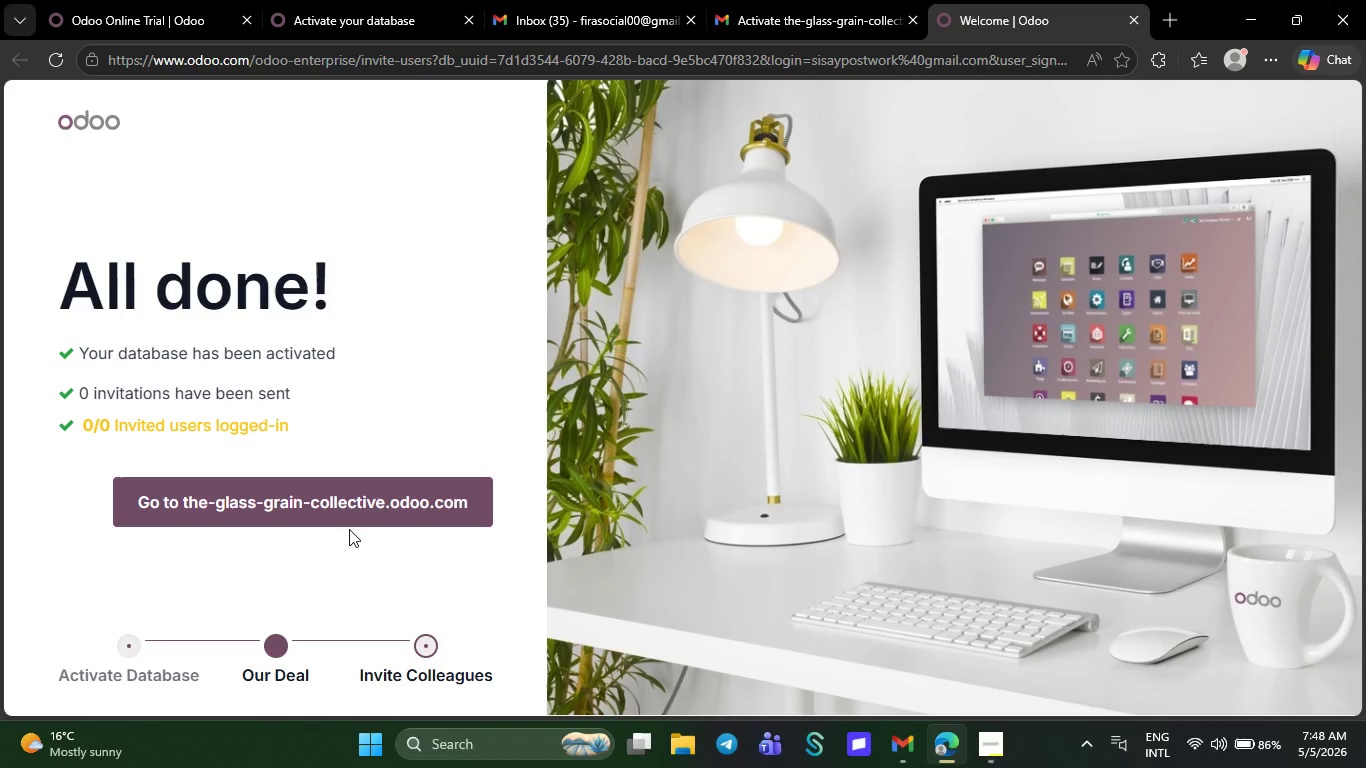 
left_click([340, 498])
 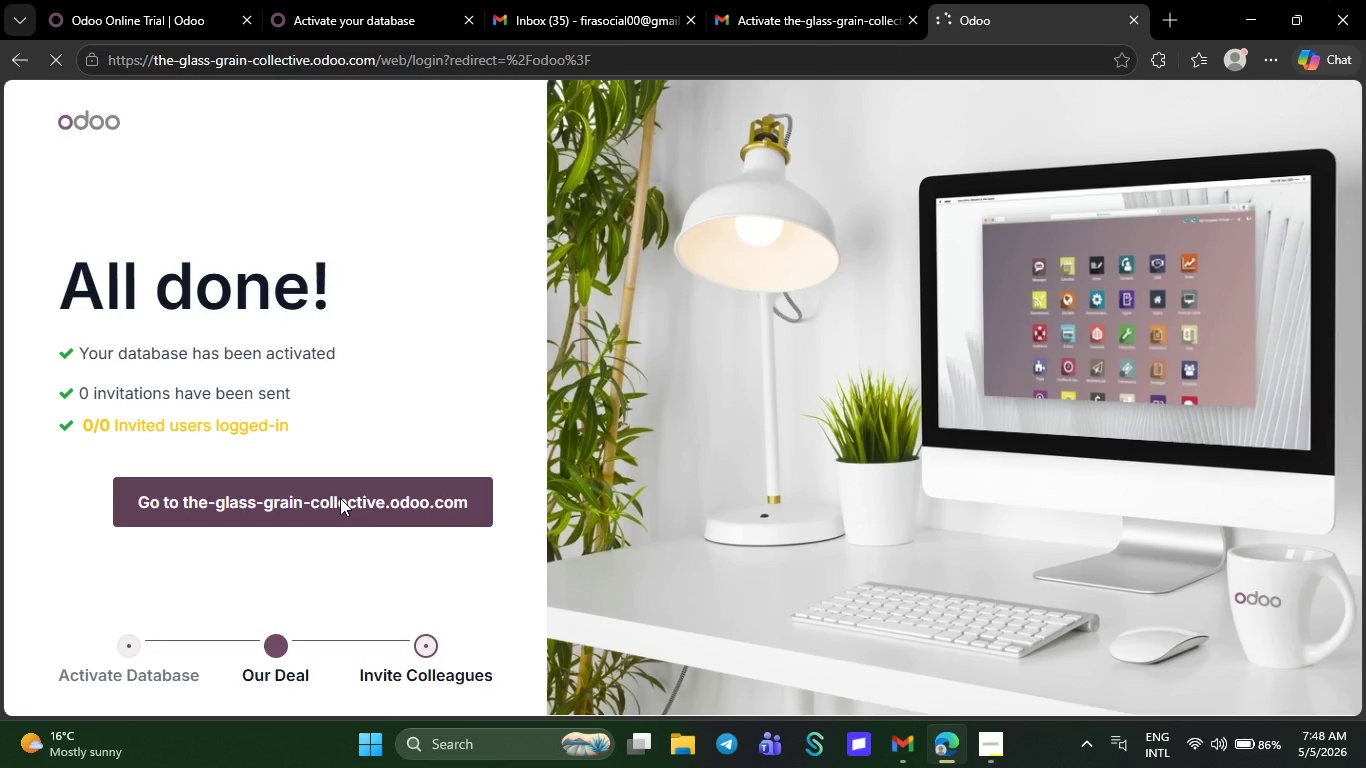 
wait(11.62)
 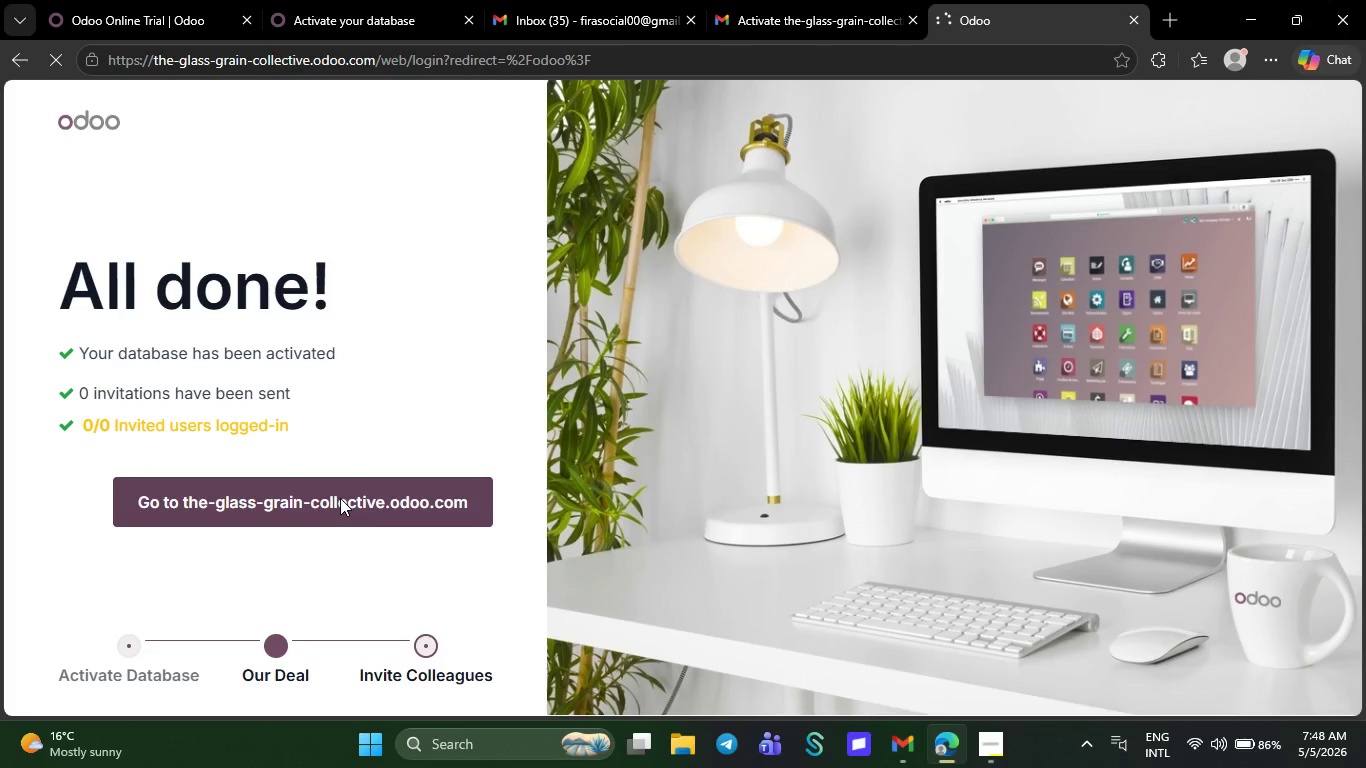 
scroll: coordinate [352, 482], scroll_direction: down, amount: 5.0
 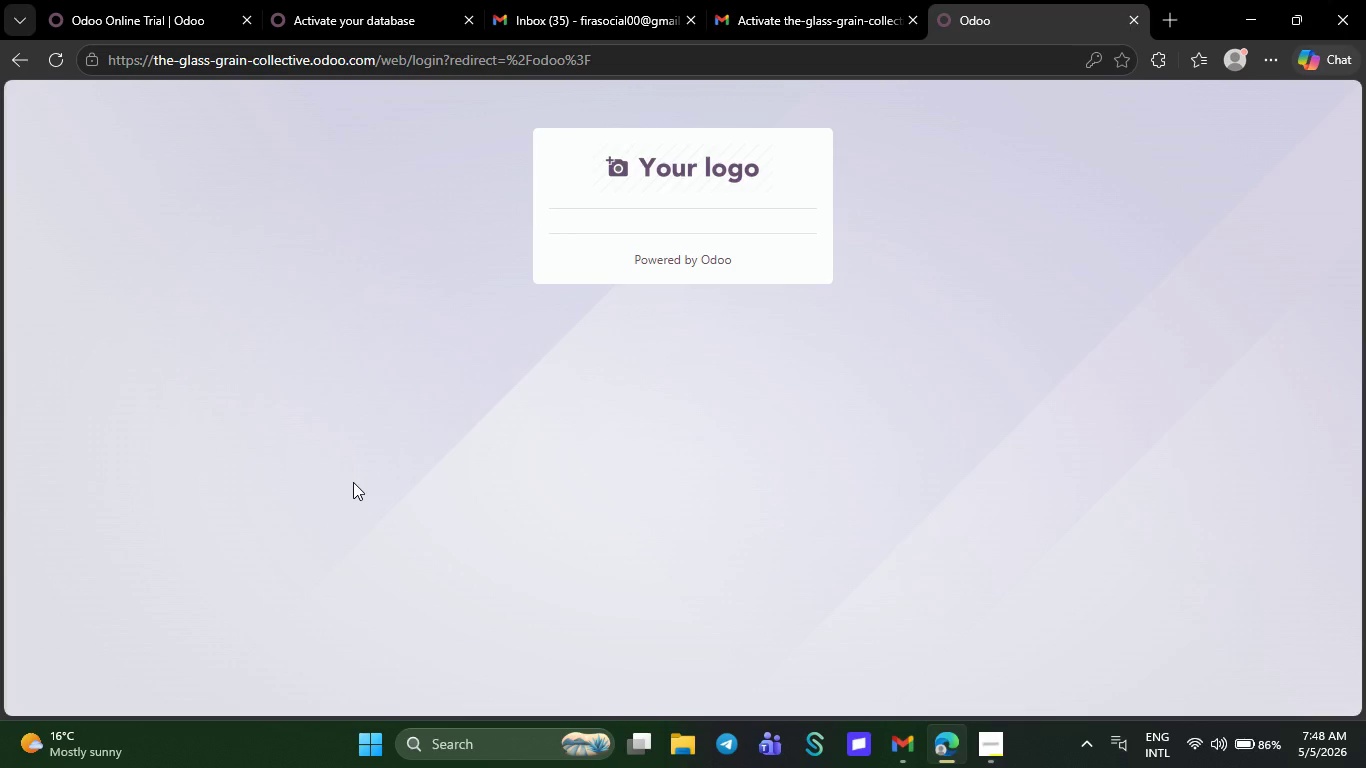 
scroll: coordinate [356, 482], scroll_direction: up, amount: 4.0
 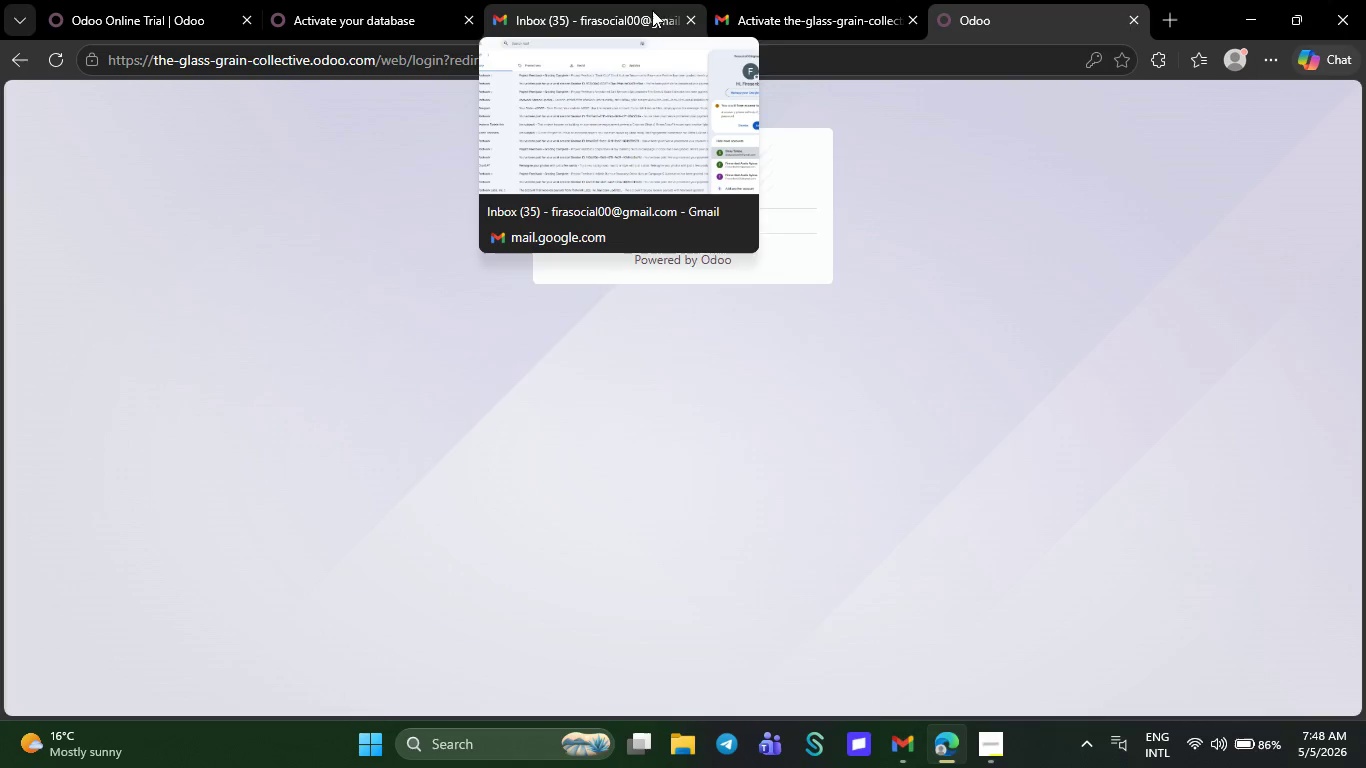 
left_click([690, 15])
 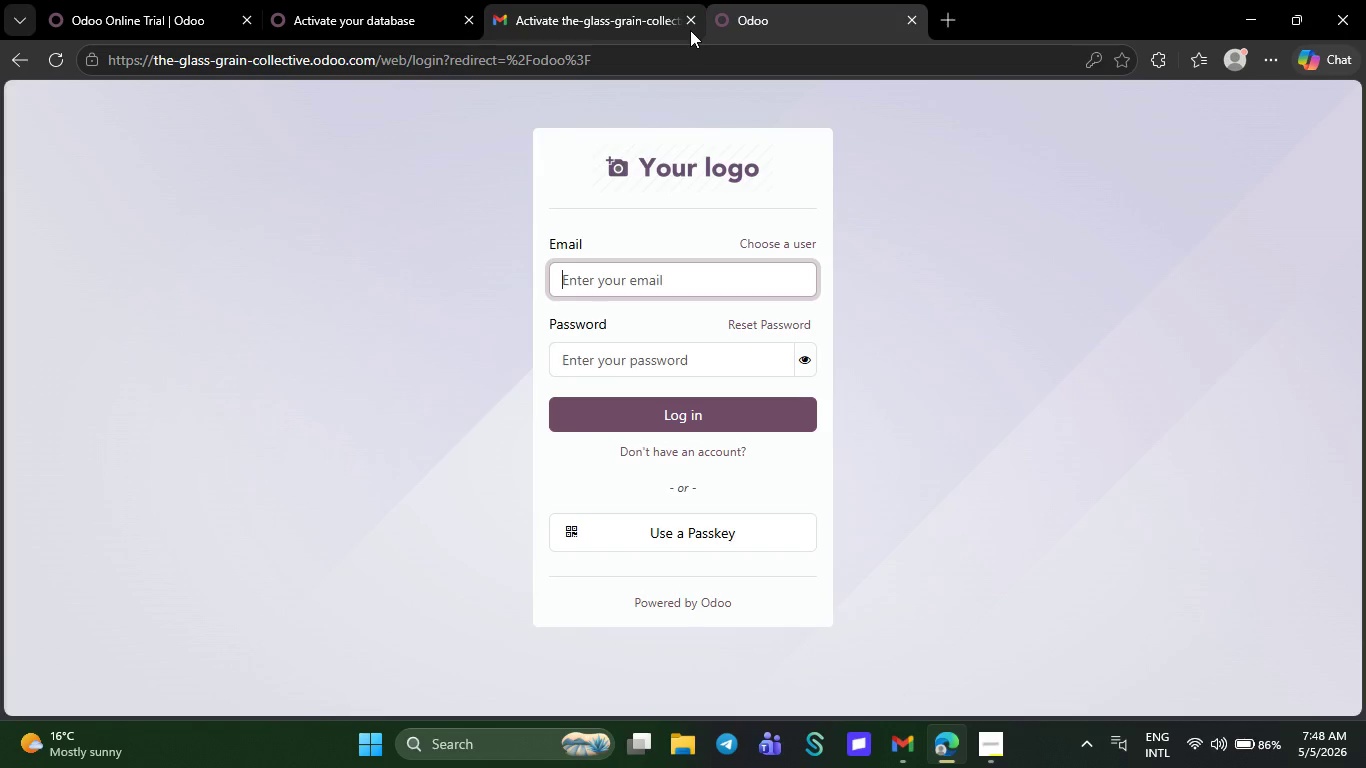 
left_click([660, 278])
 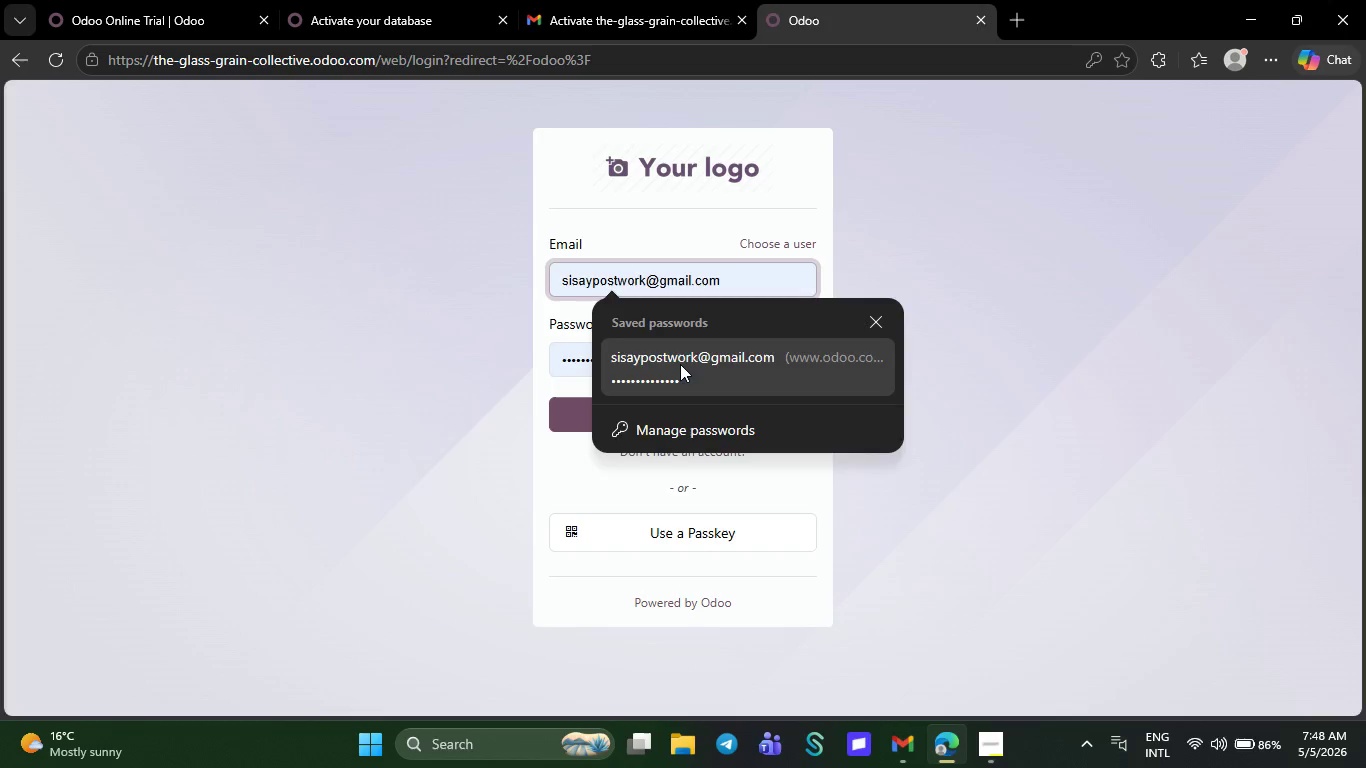 
left_click([680, 364])
 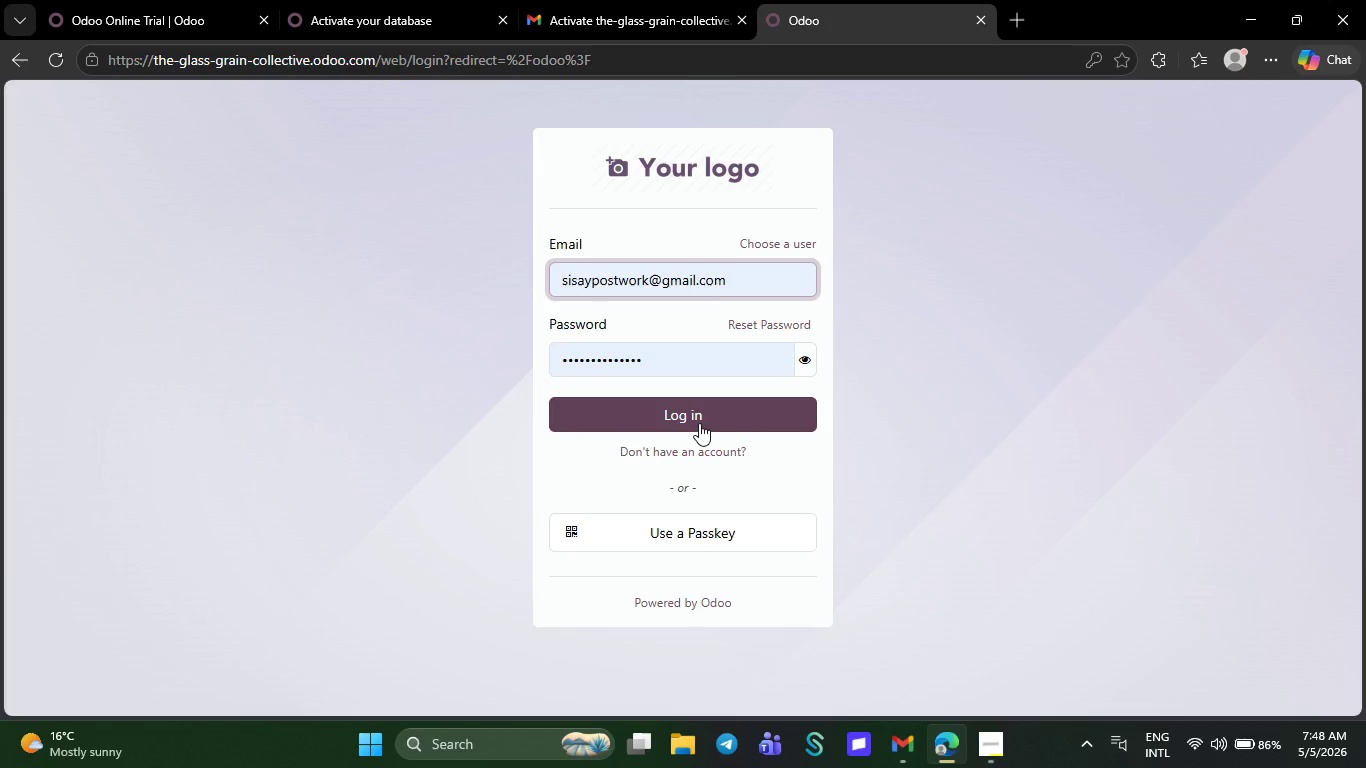 
left_click([699, 423])
 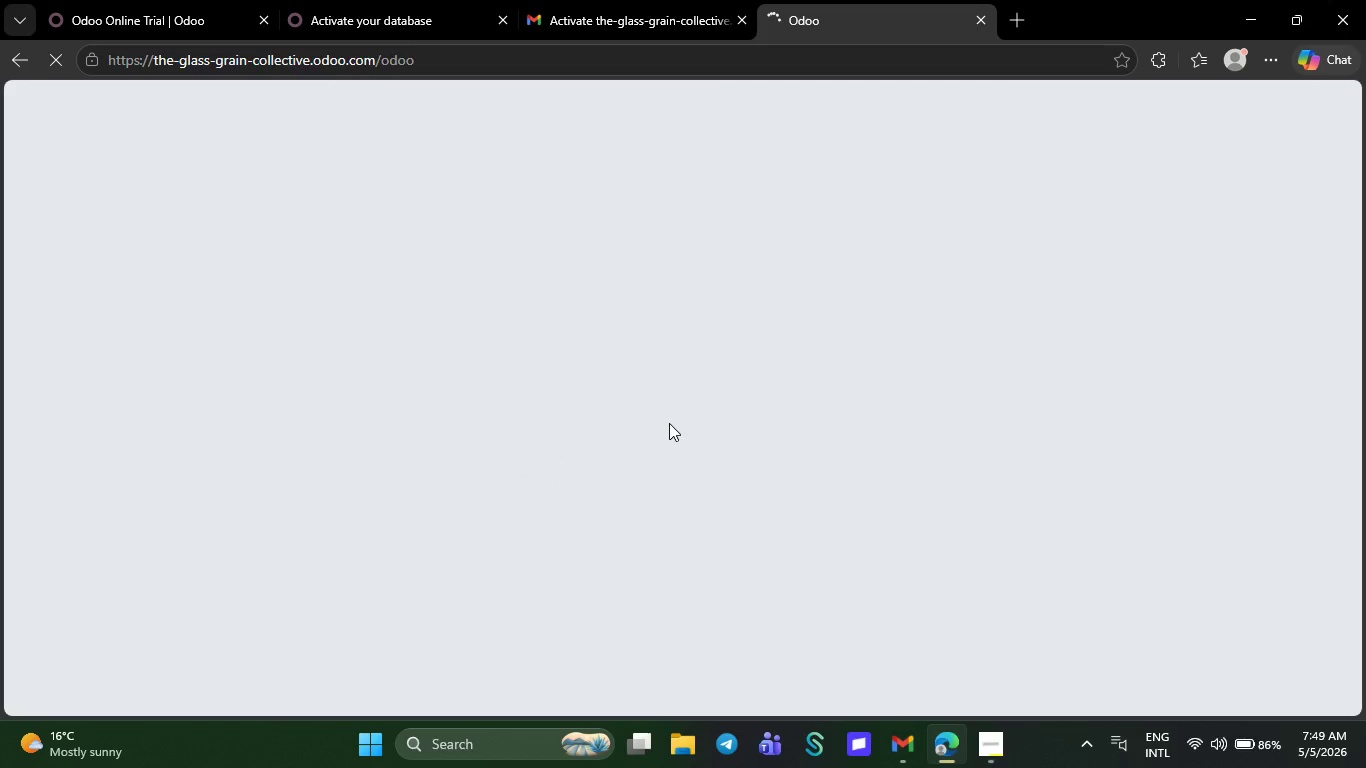 
wait(13.83)
 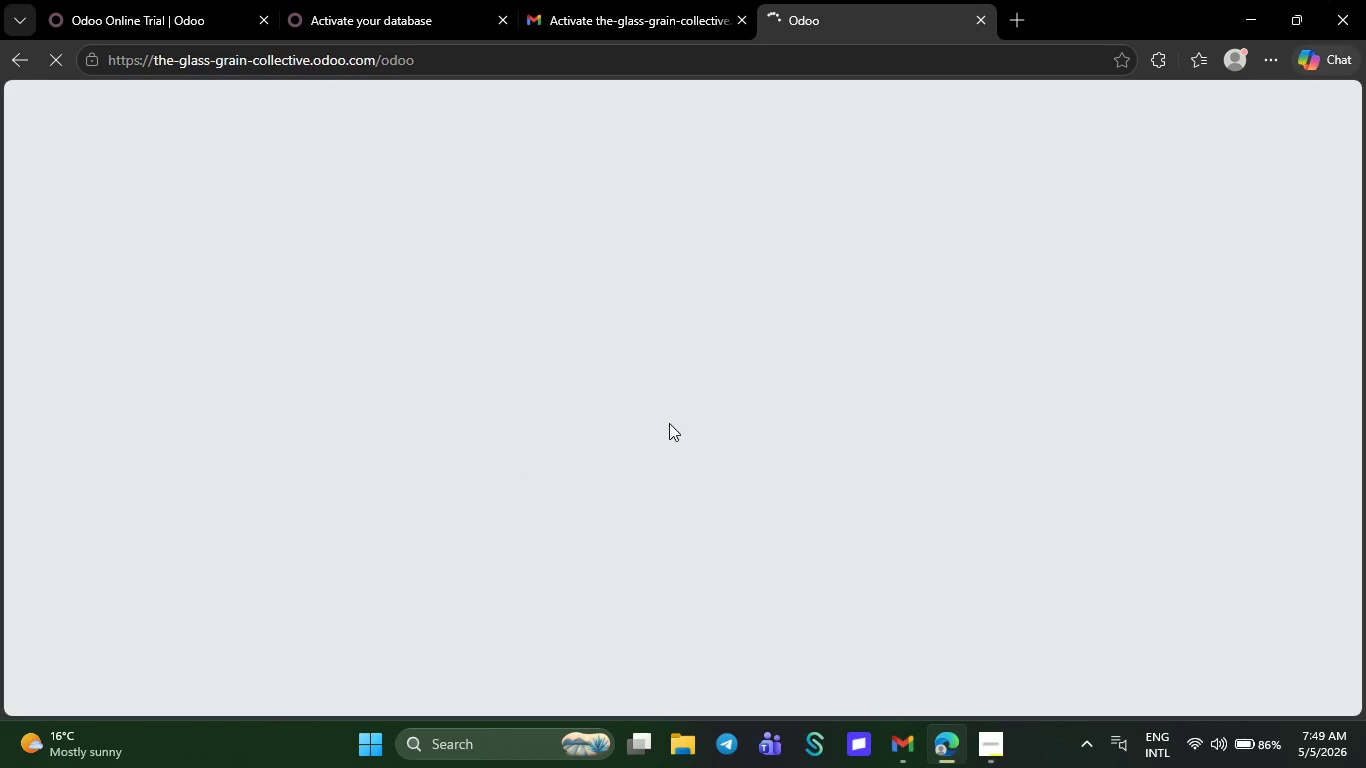 
left_click([1231, 99])
 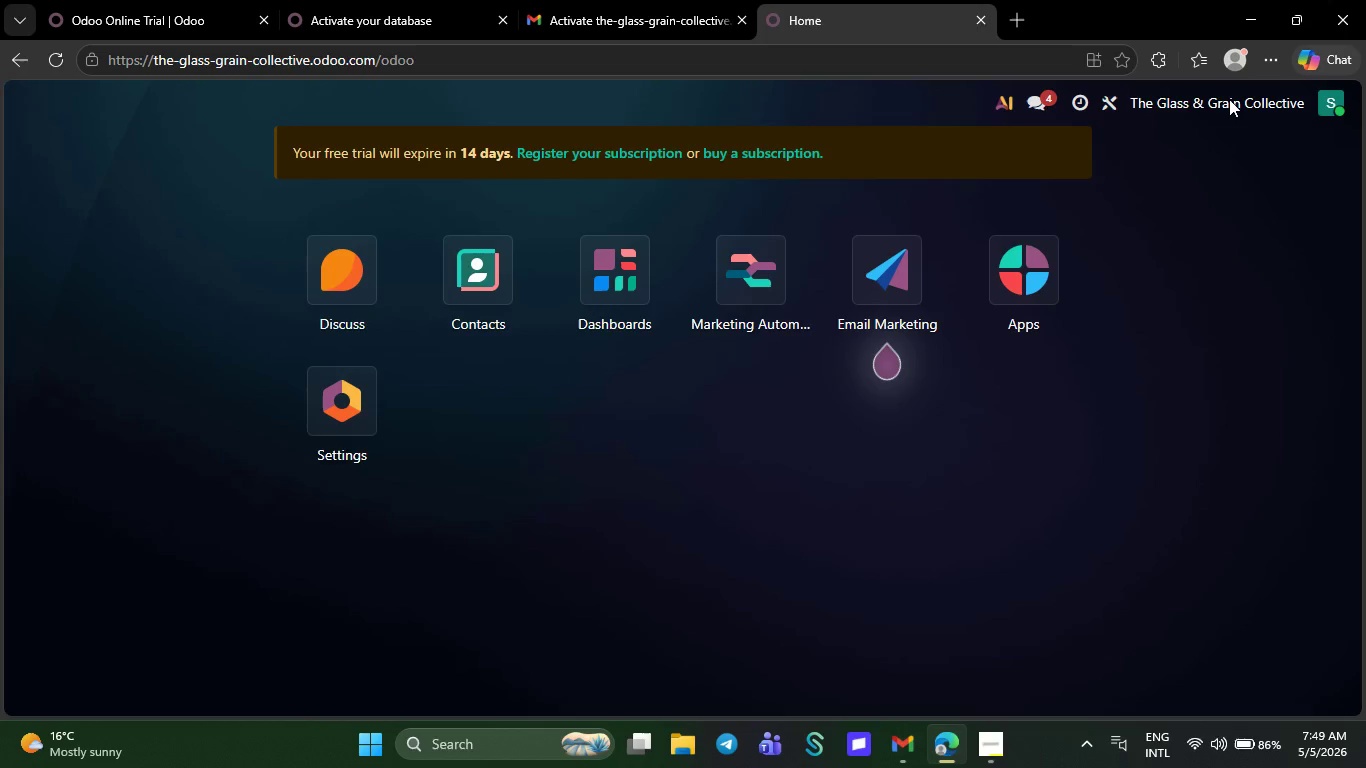 
left_click([1140, 106])
 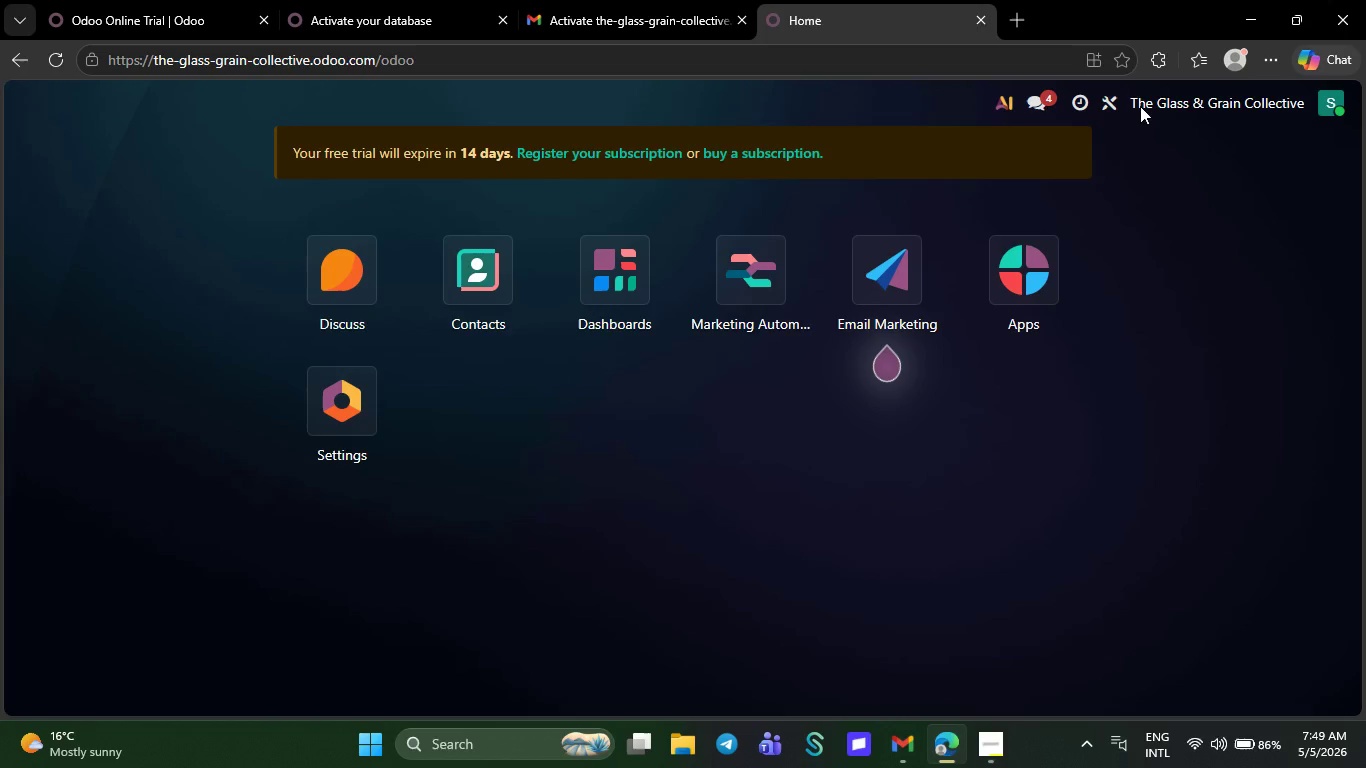 
left_click([1117, 102])
 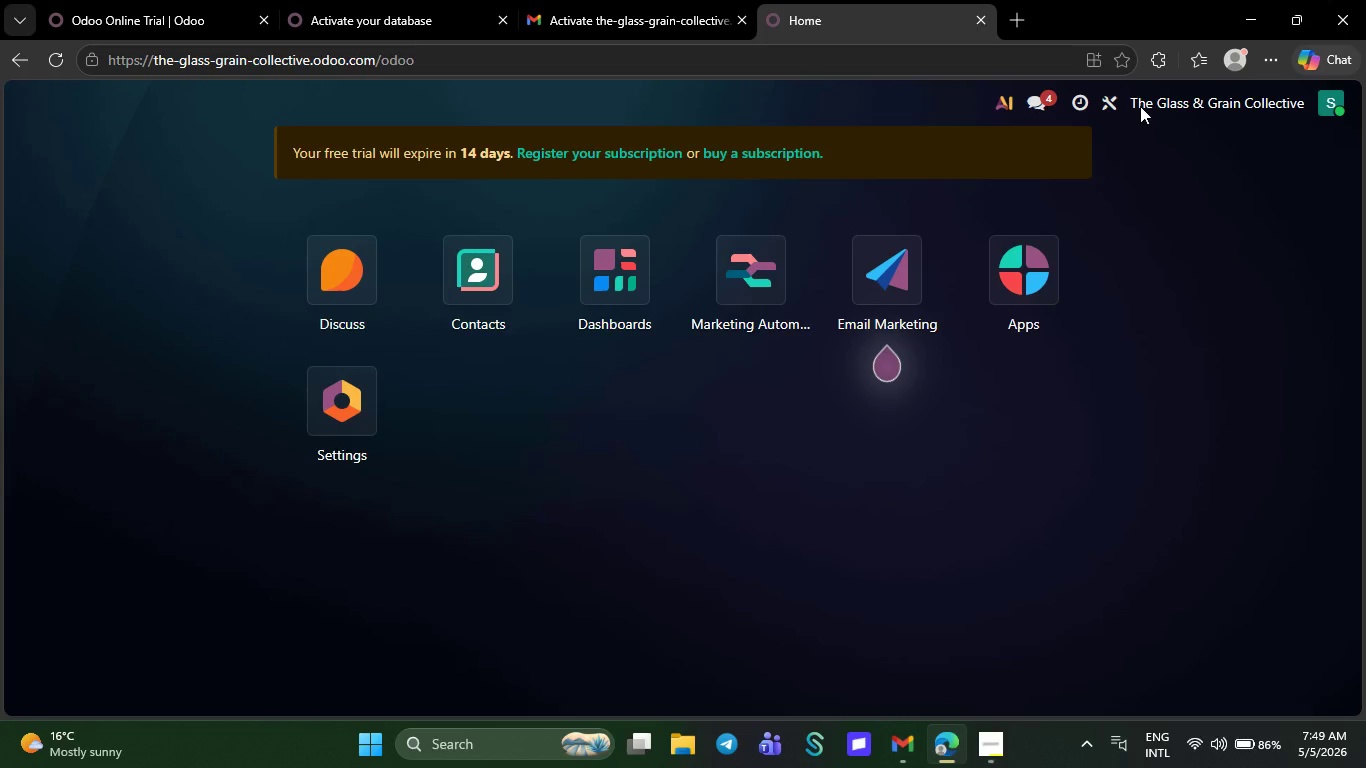 
mouse_move([1129, 129])
 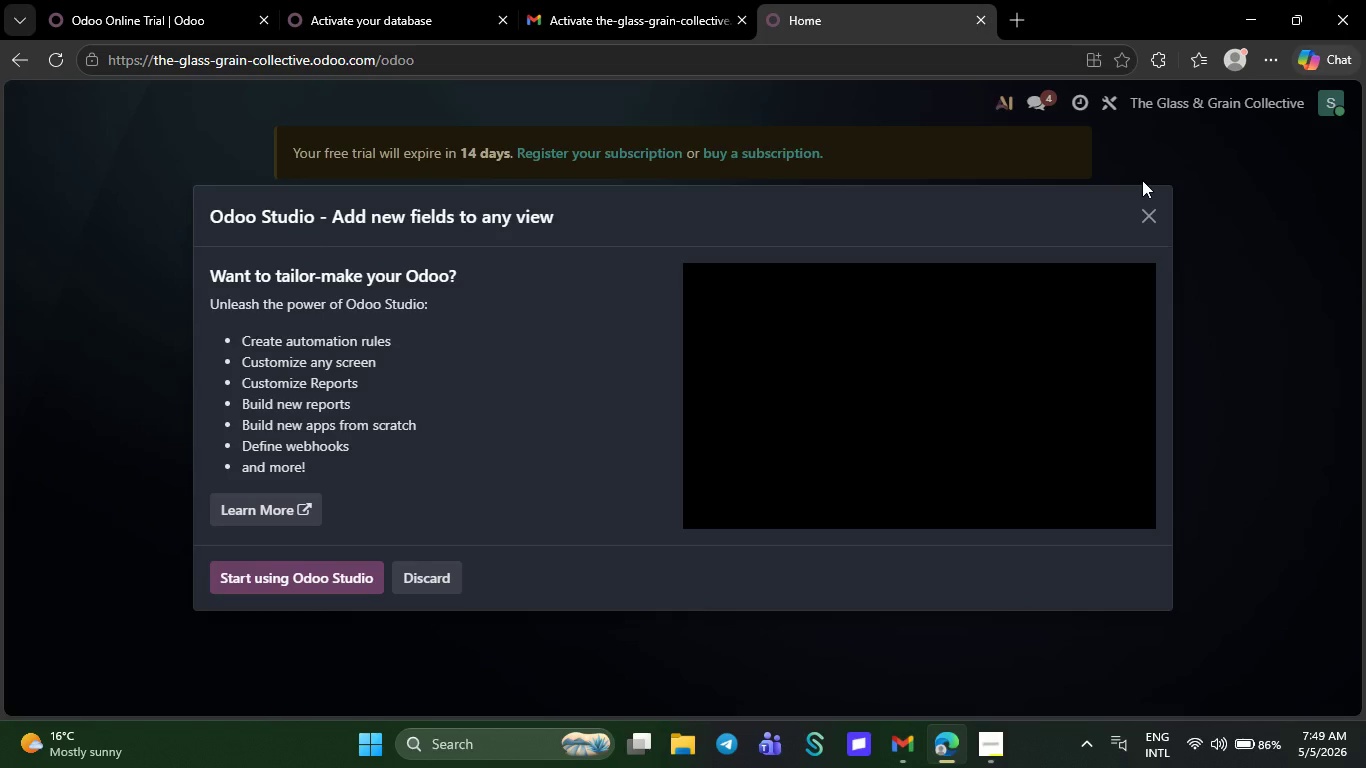 
left_click([1152, 213])
 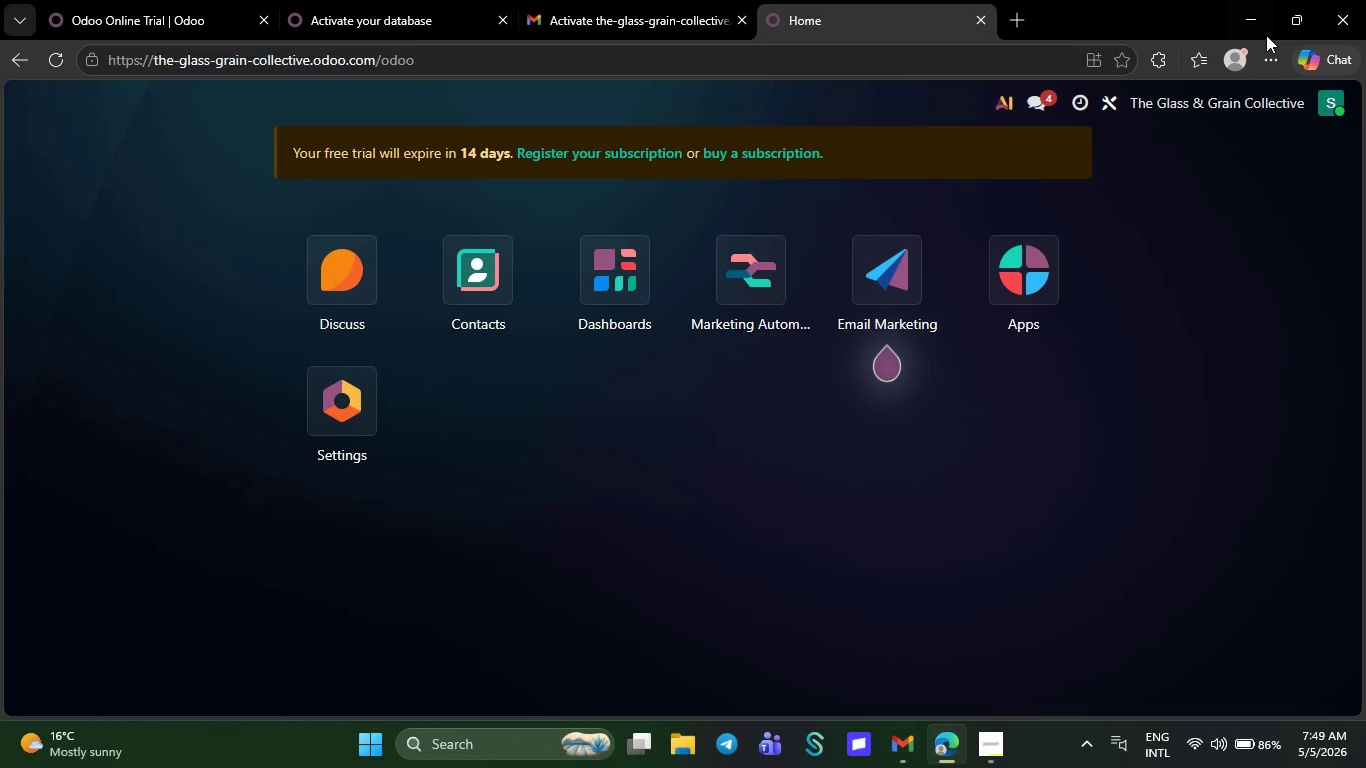 
double_click([1278, 100])
 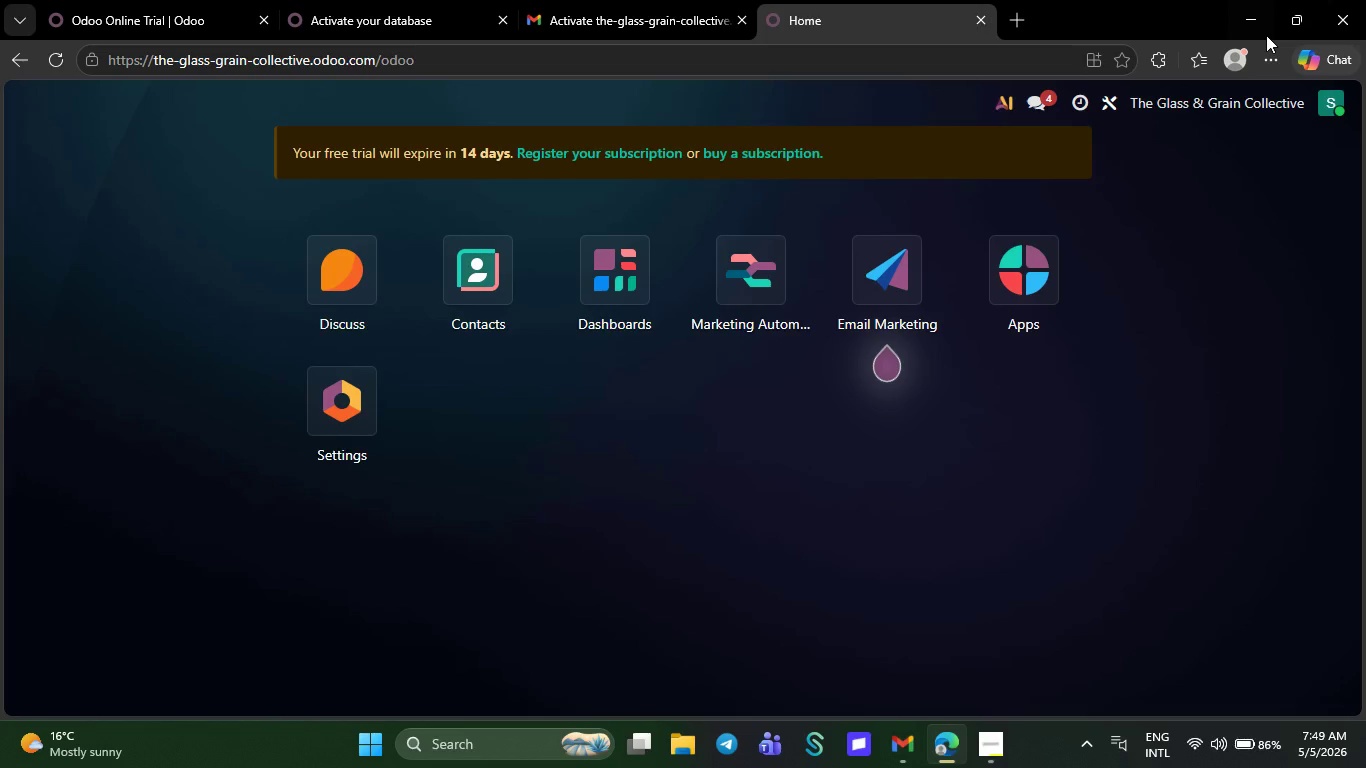 
left_click([1318, 98])
 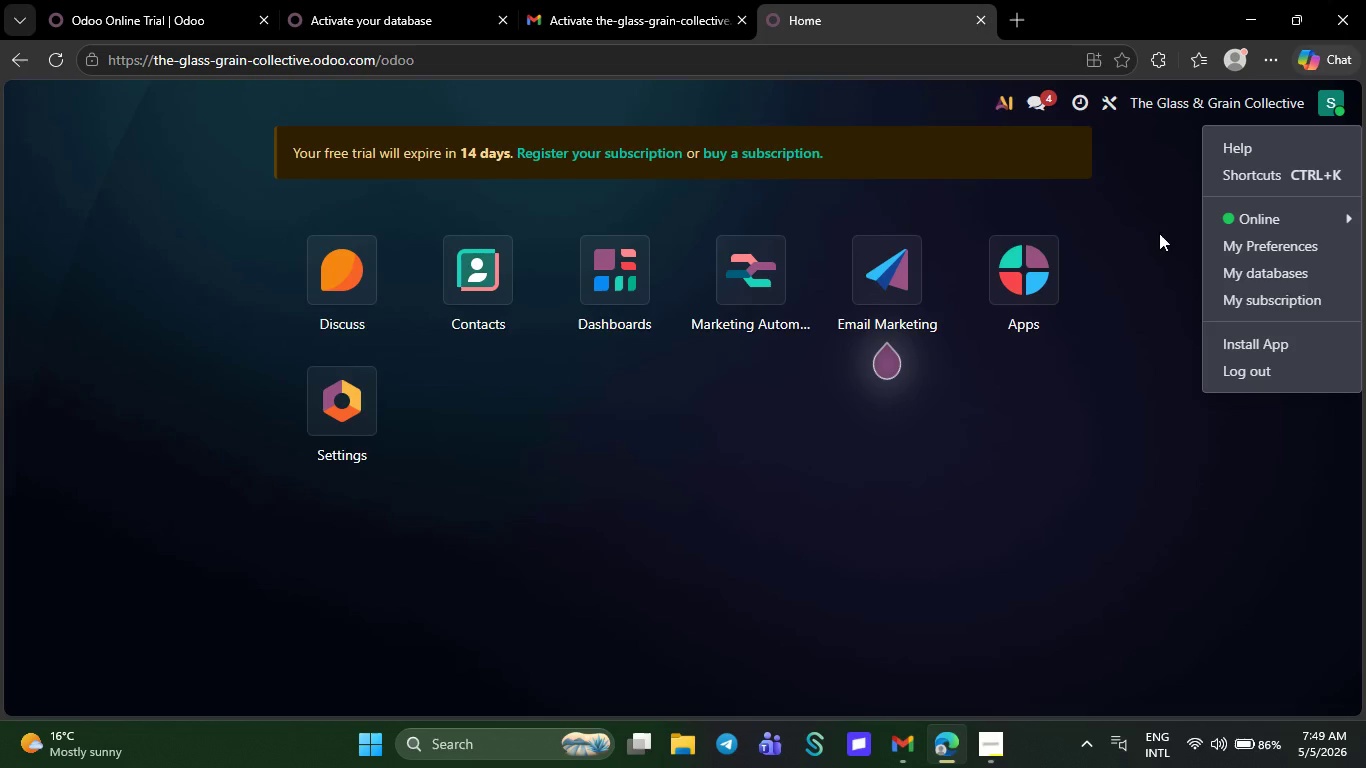 
left_click([257, 531])
 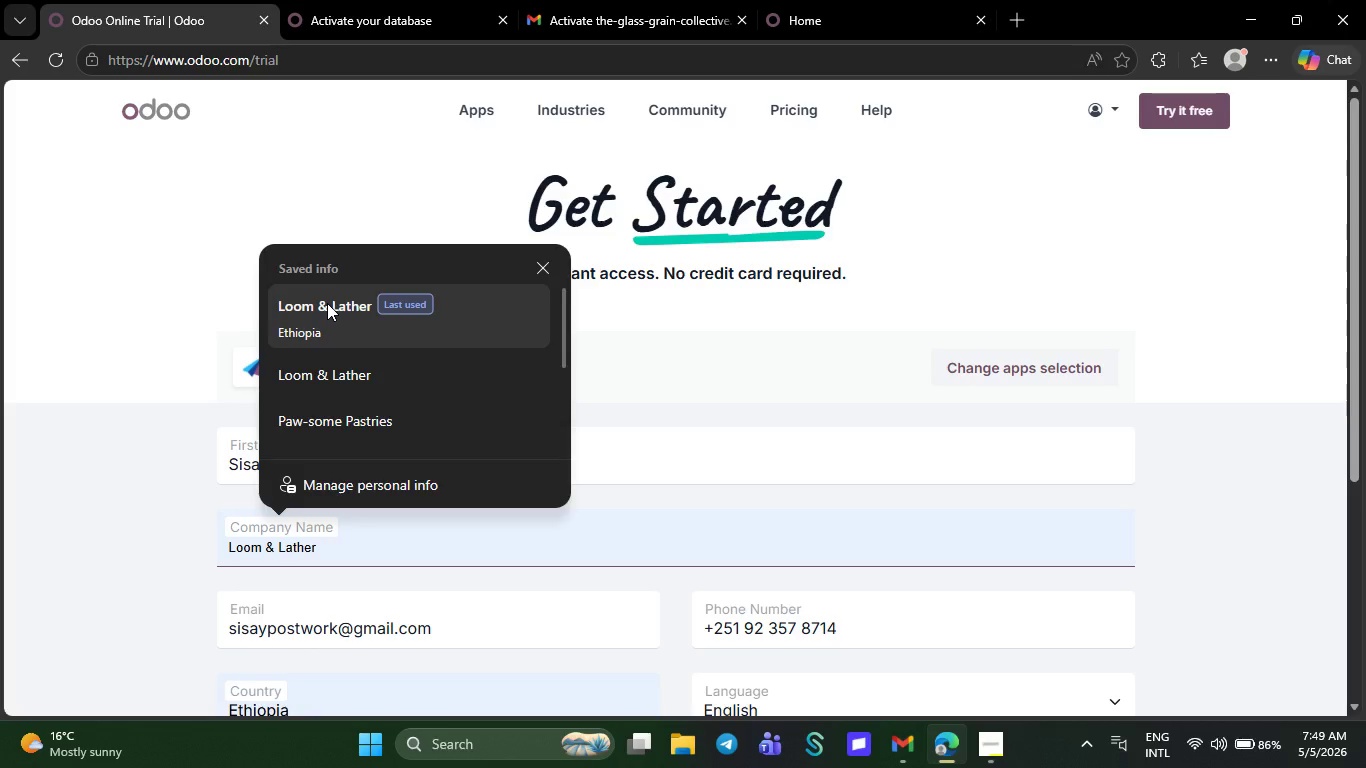 
scroll: coordinate [547, 525], scroll_direction: down, amount: 16.0
 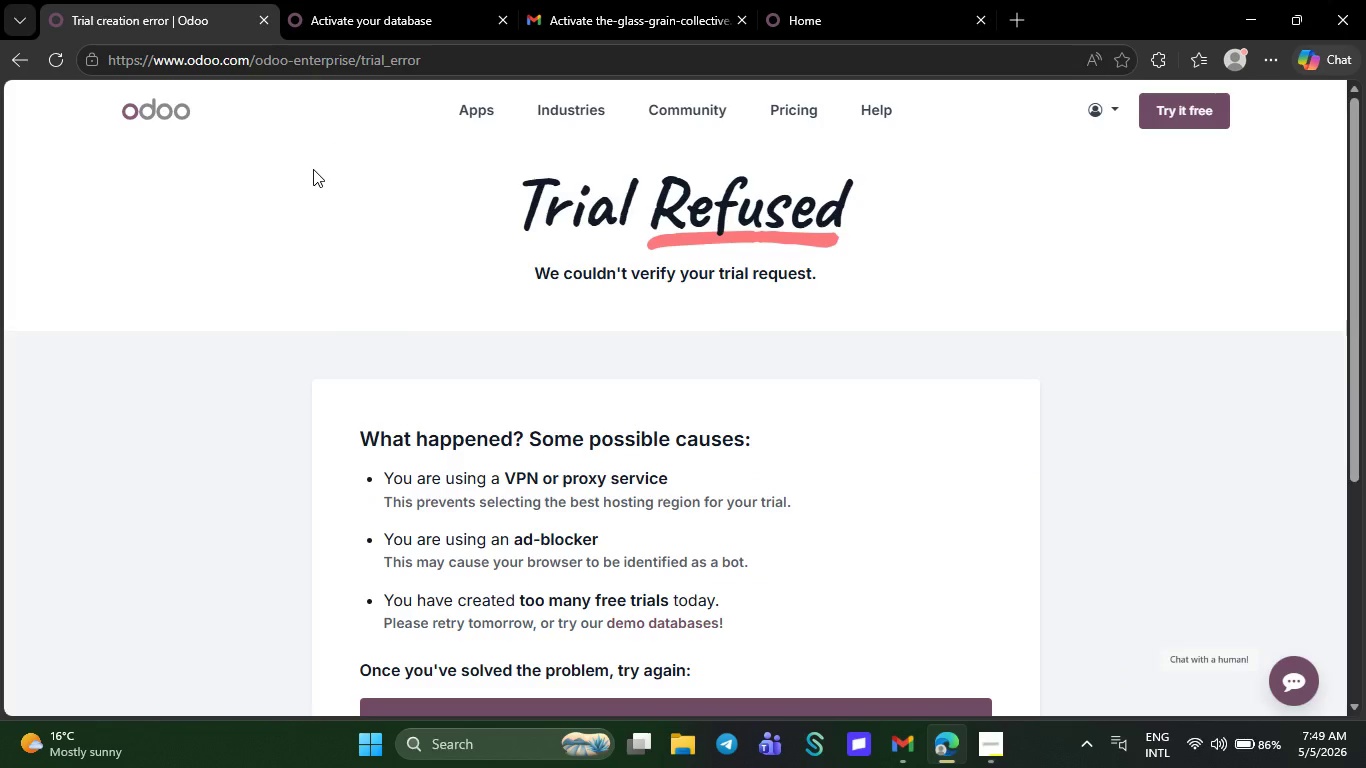 
left_click([258, 17])
 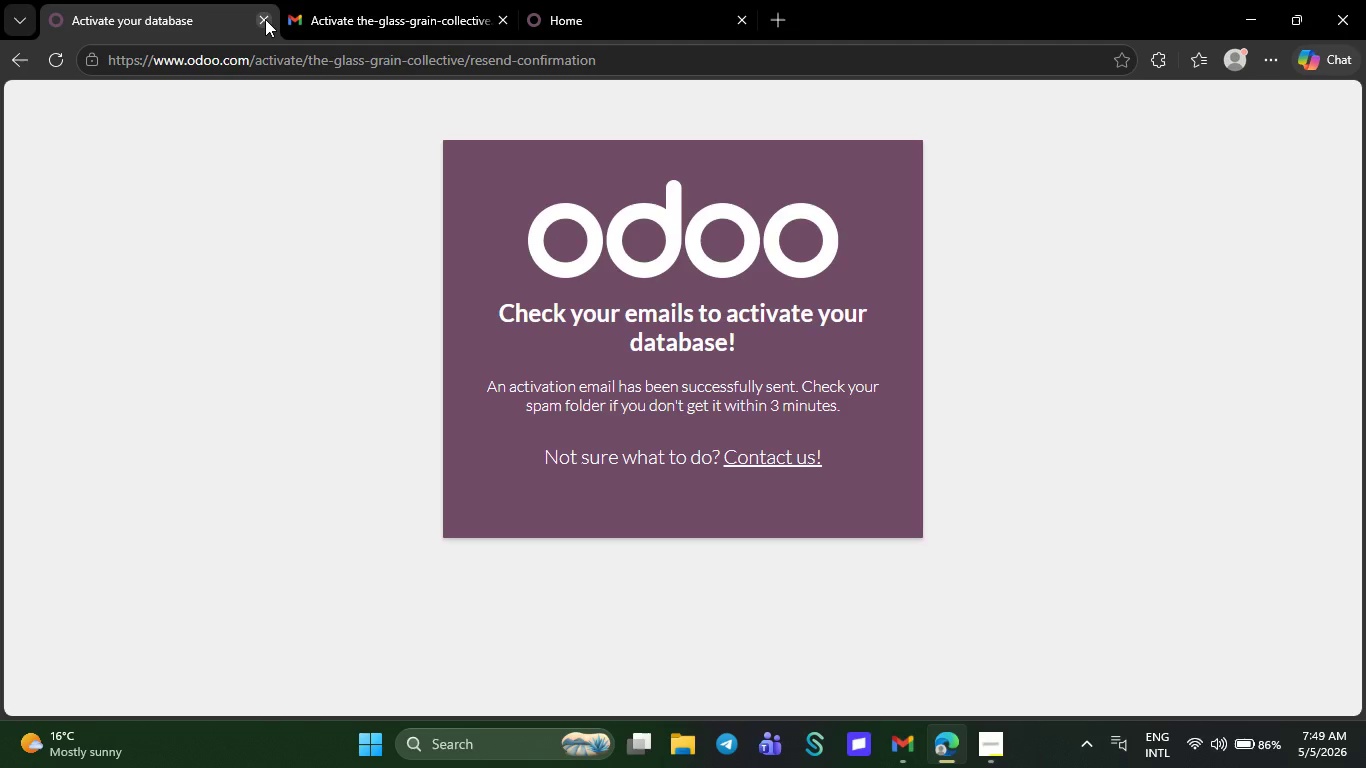 
left_click([261, 13])
 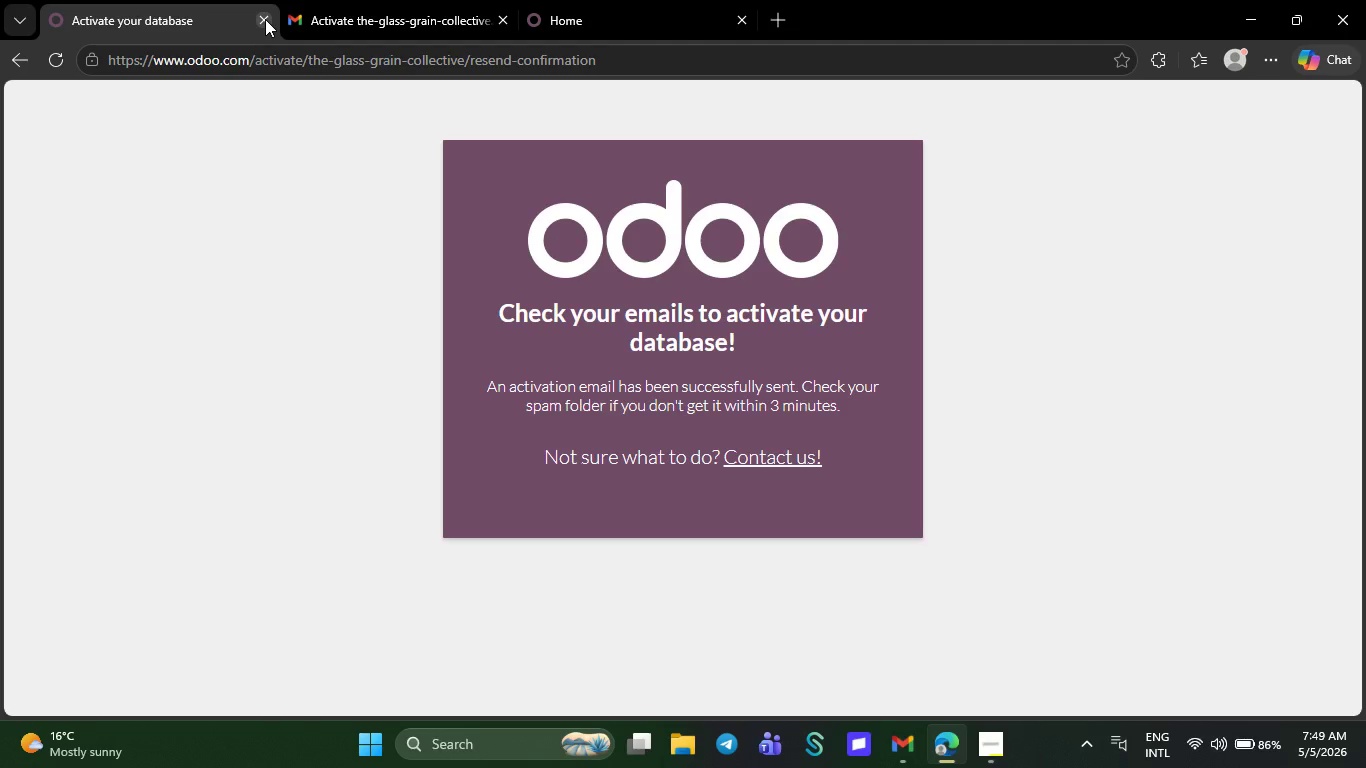 
left_click([256, 17])
 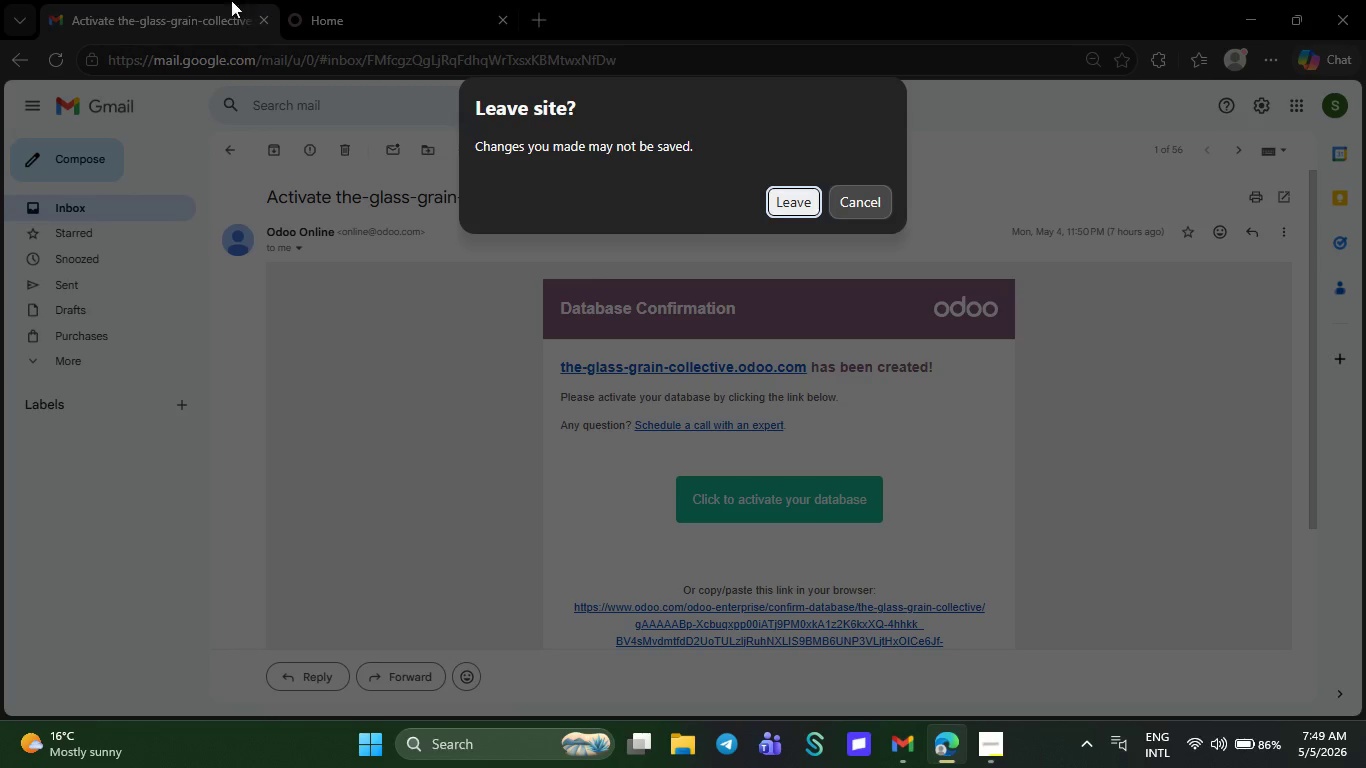 
left_click([149, 0])
 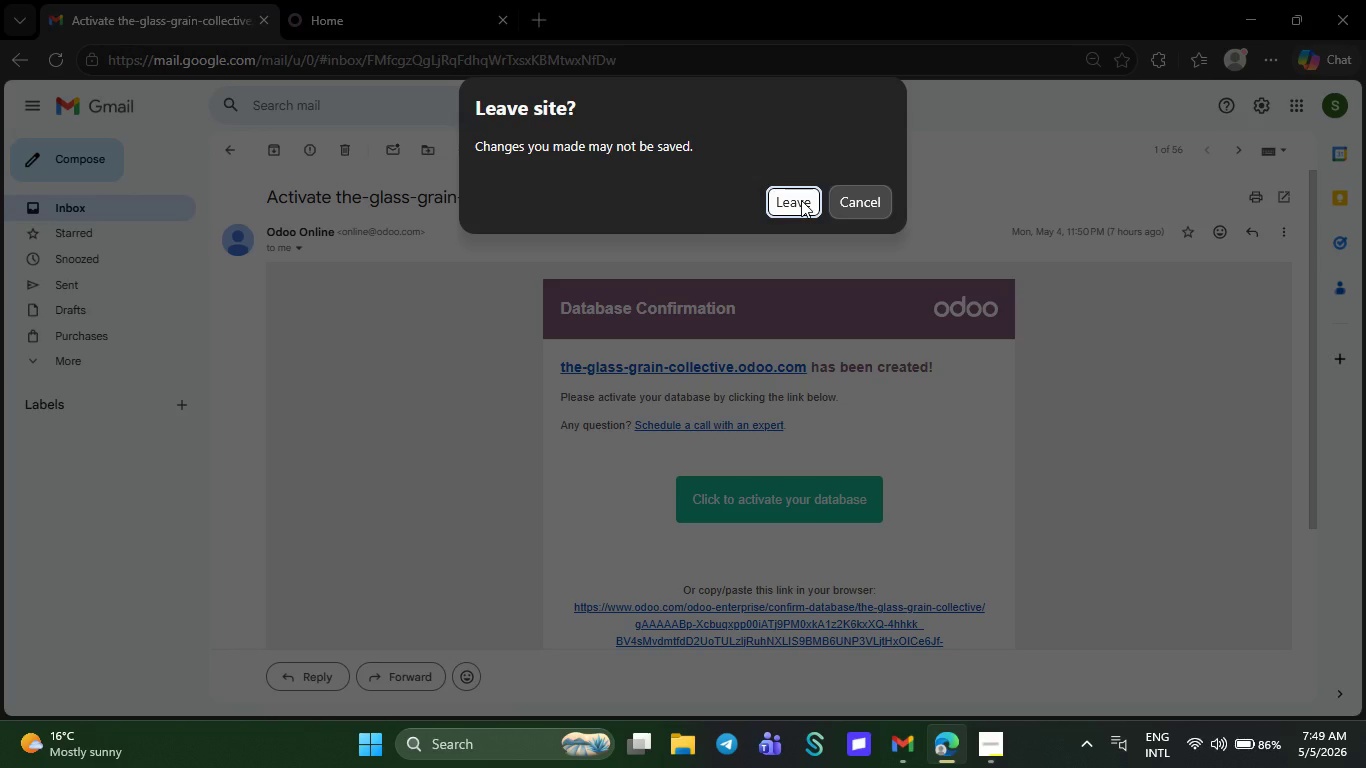 
left_click([801, 200])
 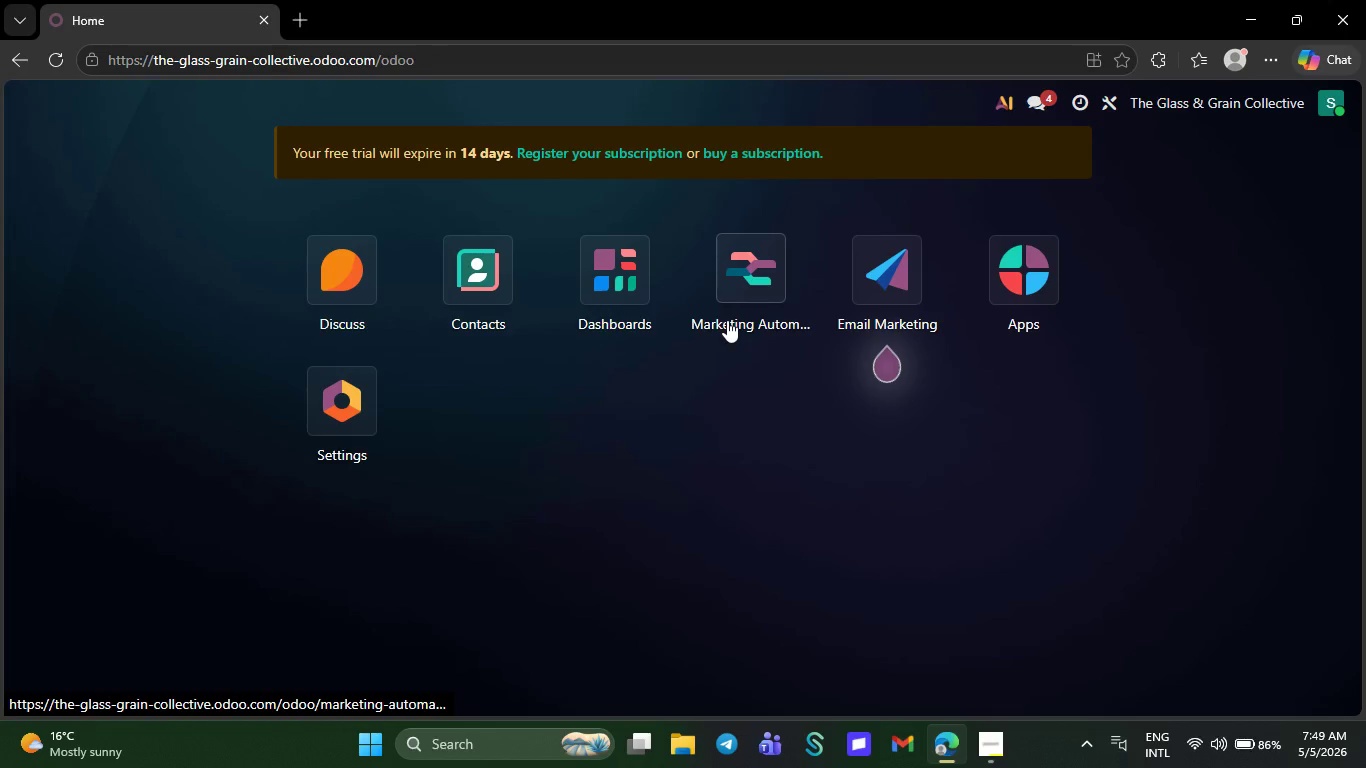 
left_click([899, 284])
 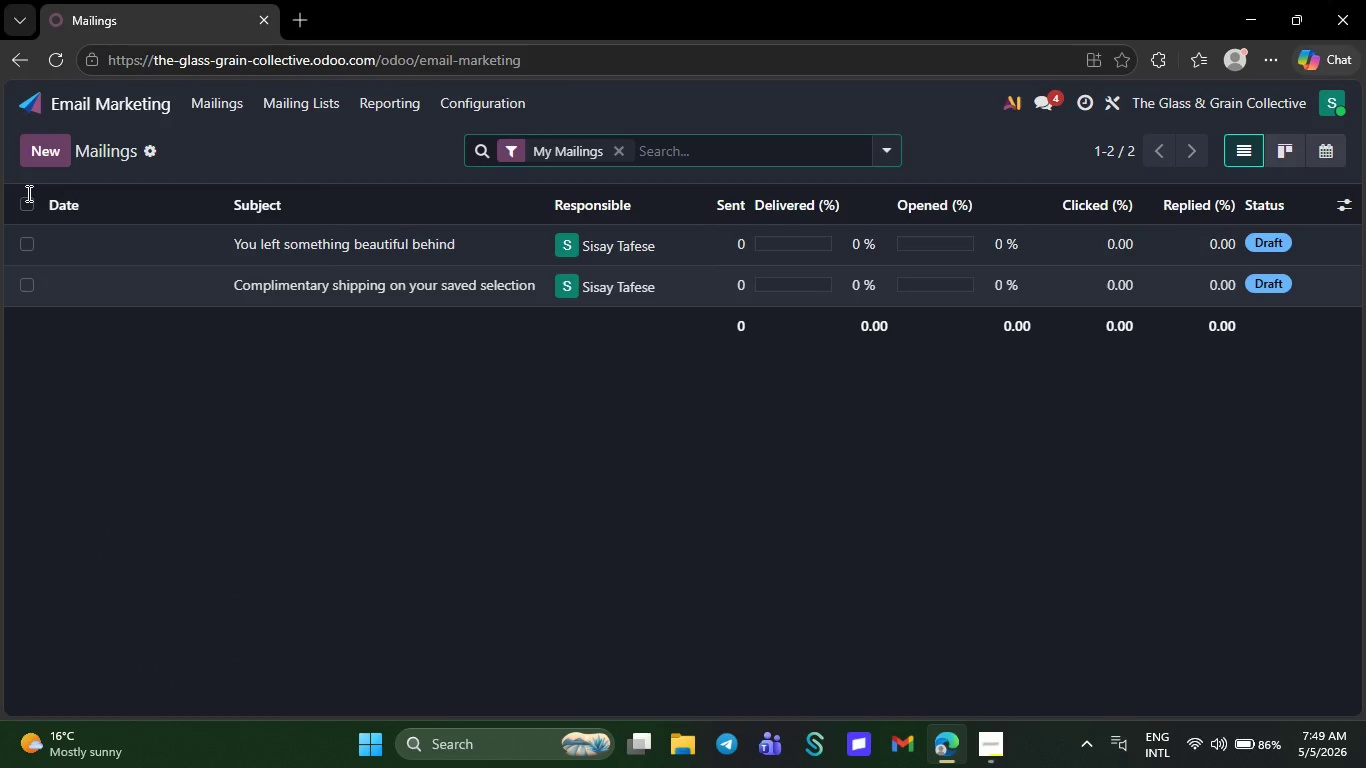 
left_click([162, 224])
 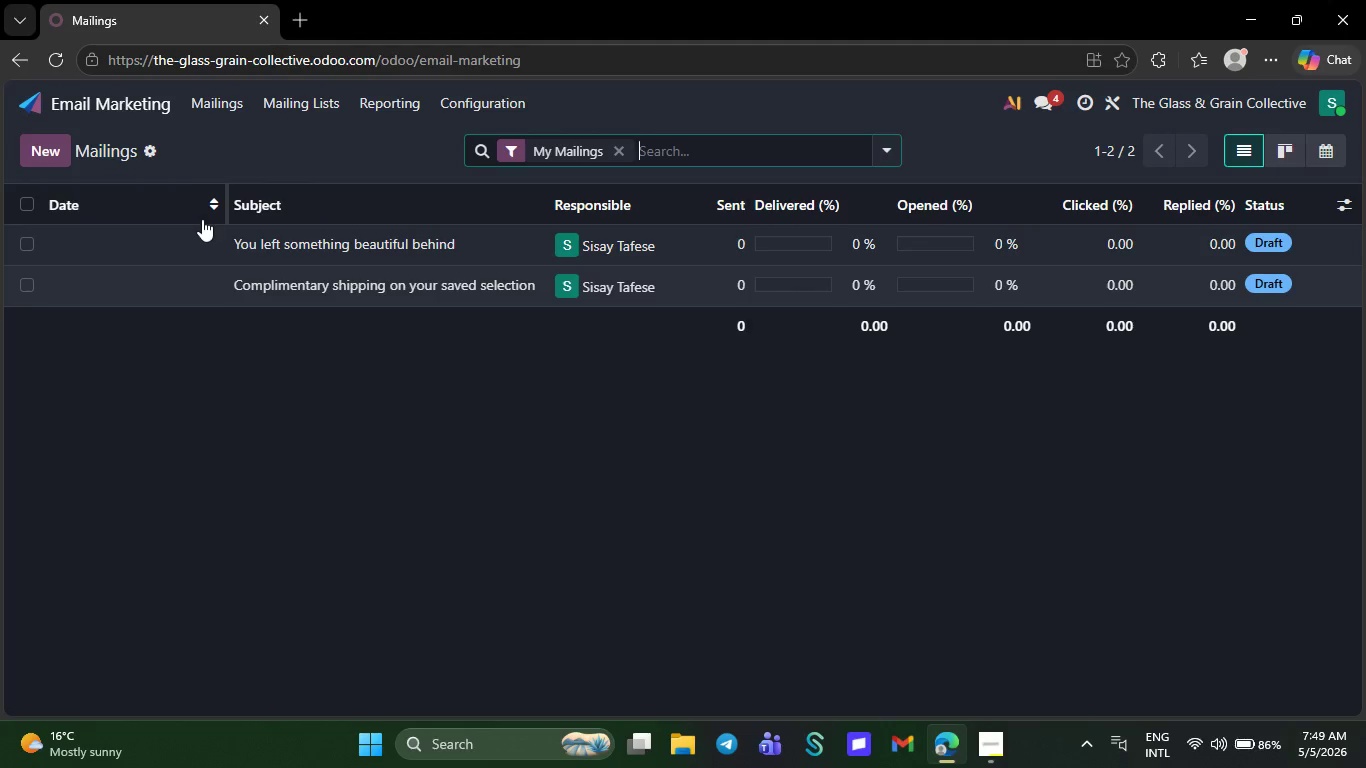 
wait(6.73)
 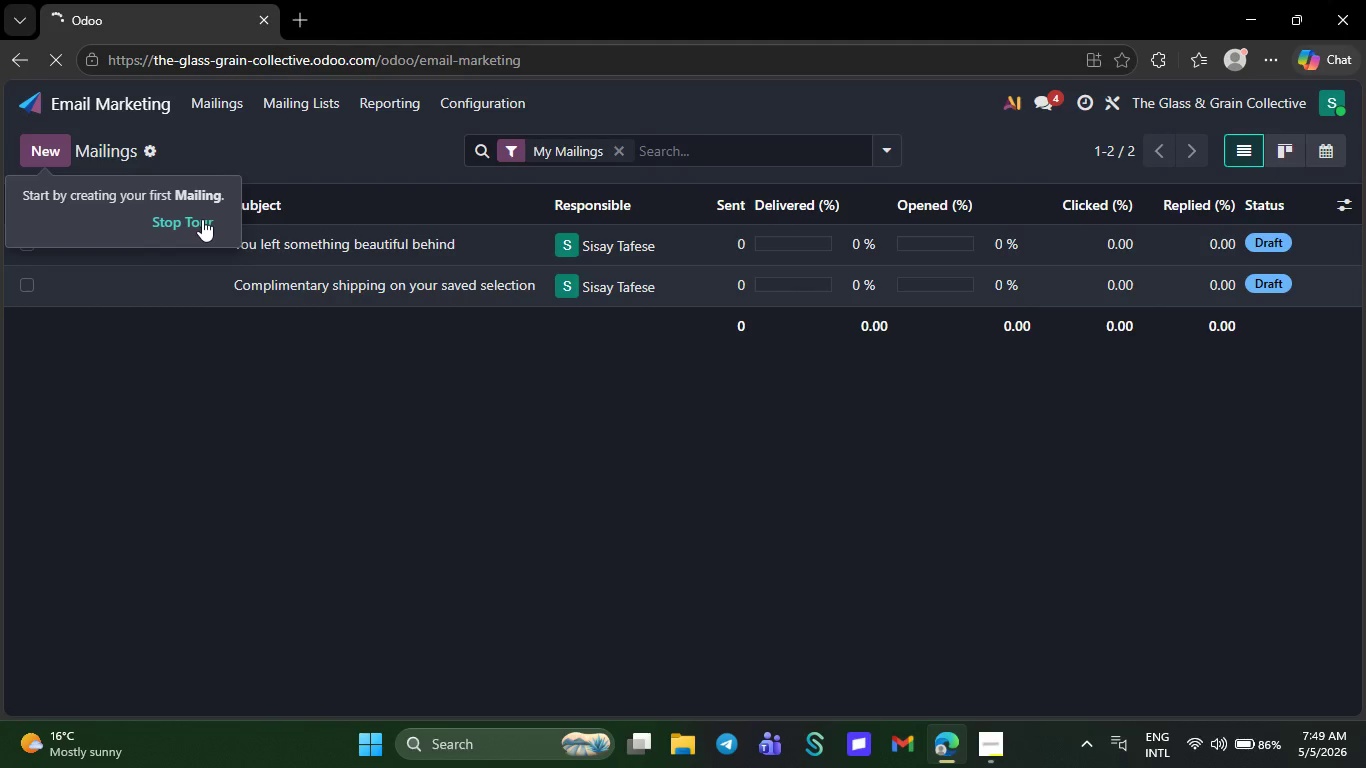 
left_click([24, 205])
 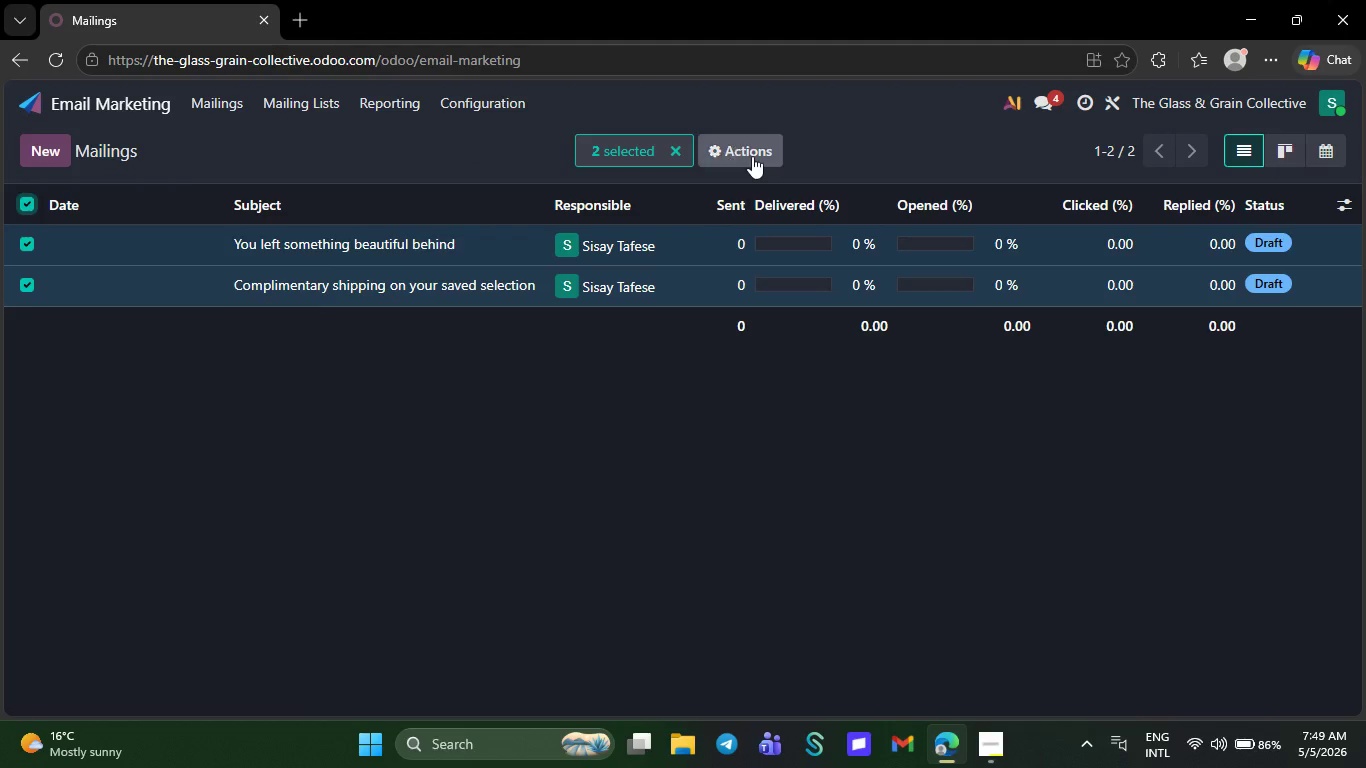 
left_click([752, 156])
 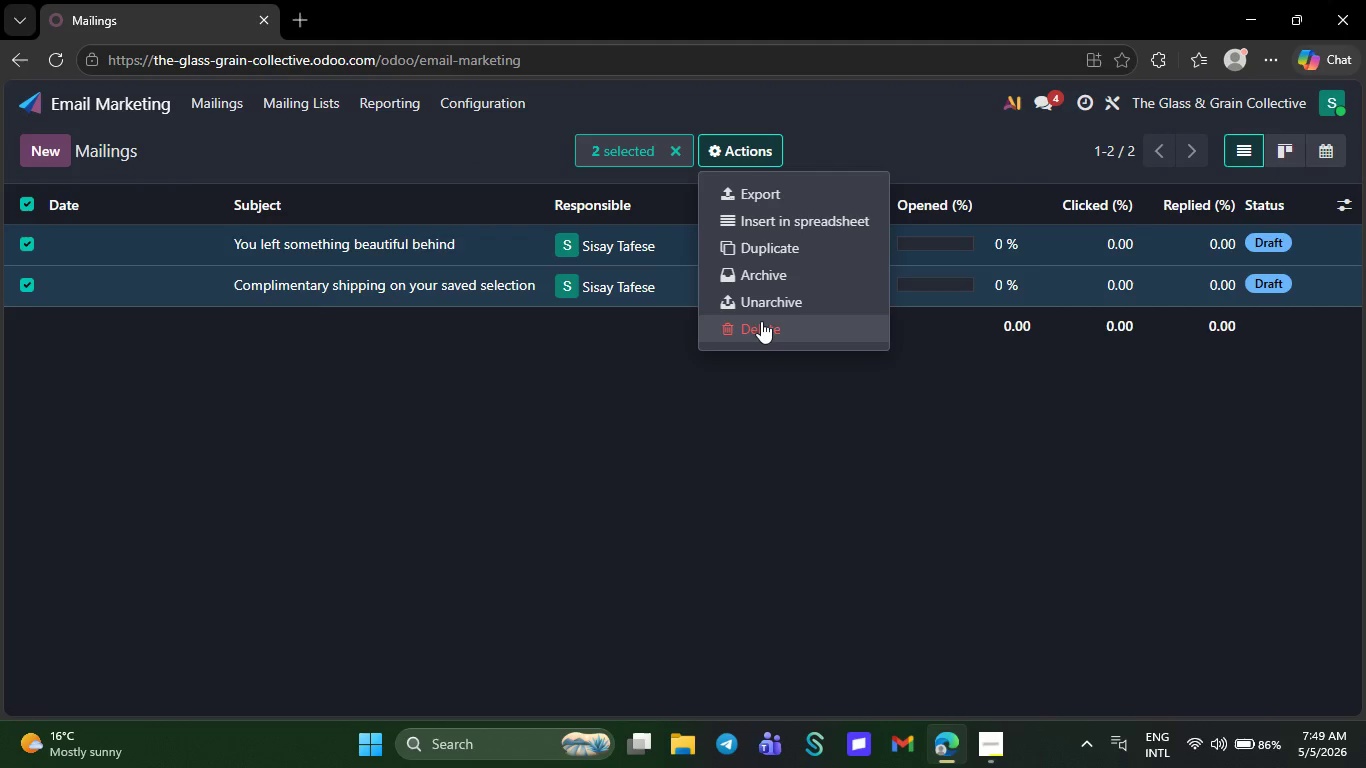 
left_click([761, 321])
 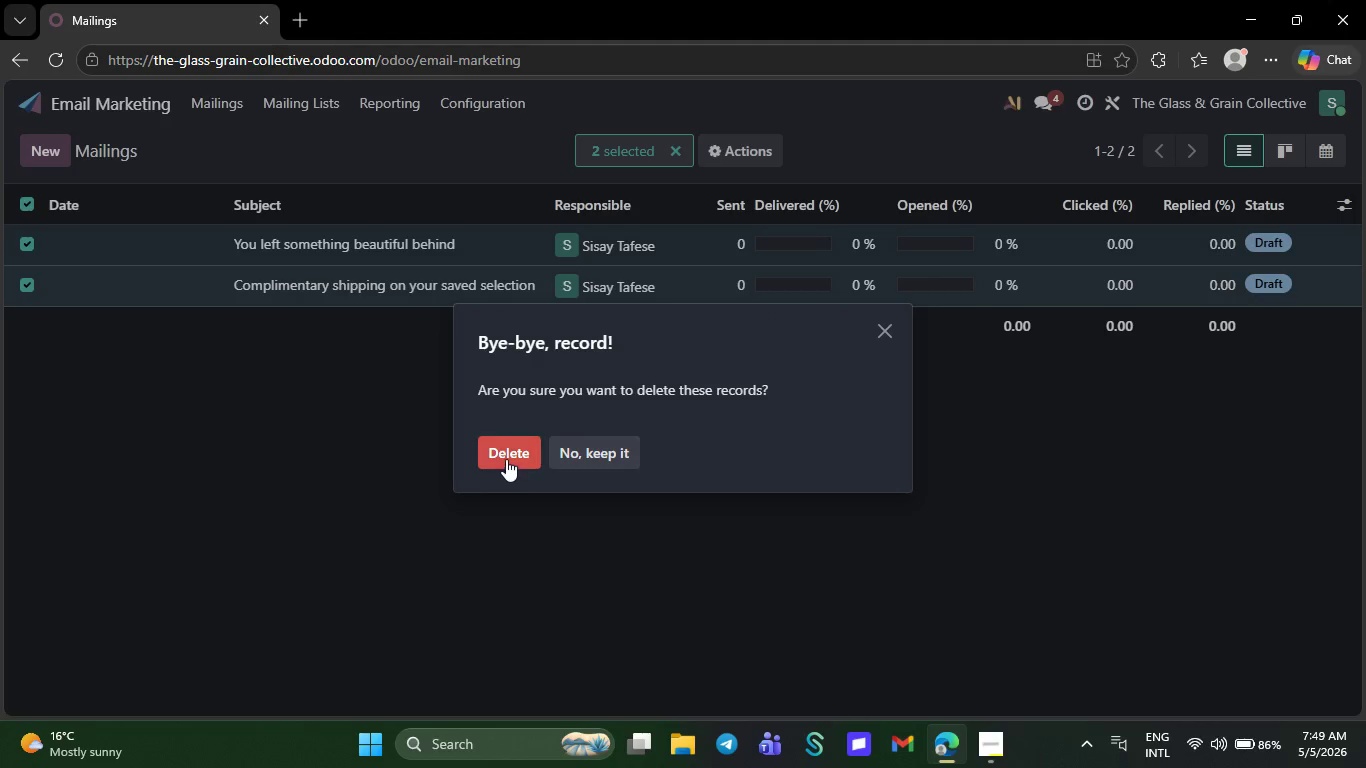 
left_click([506, 459])
 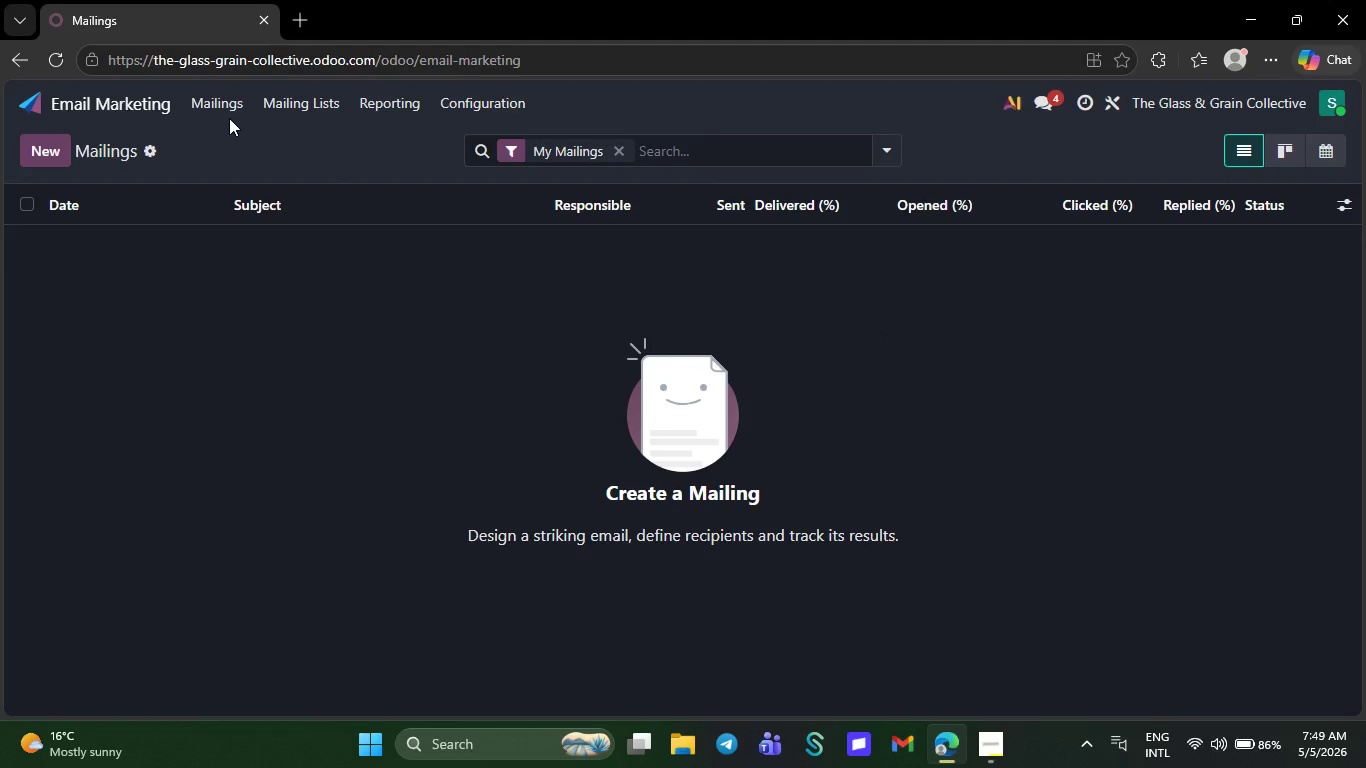 
wait(8.47)
 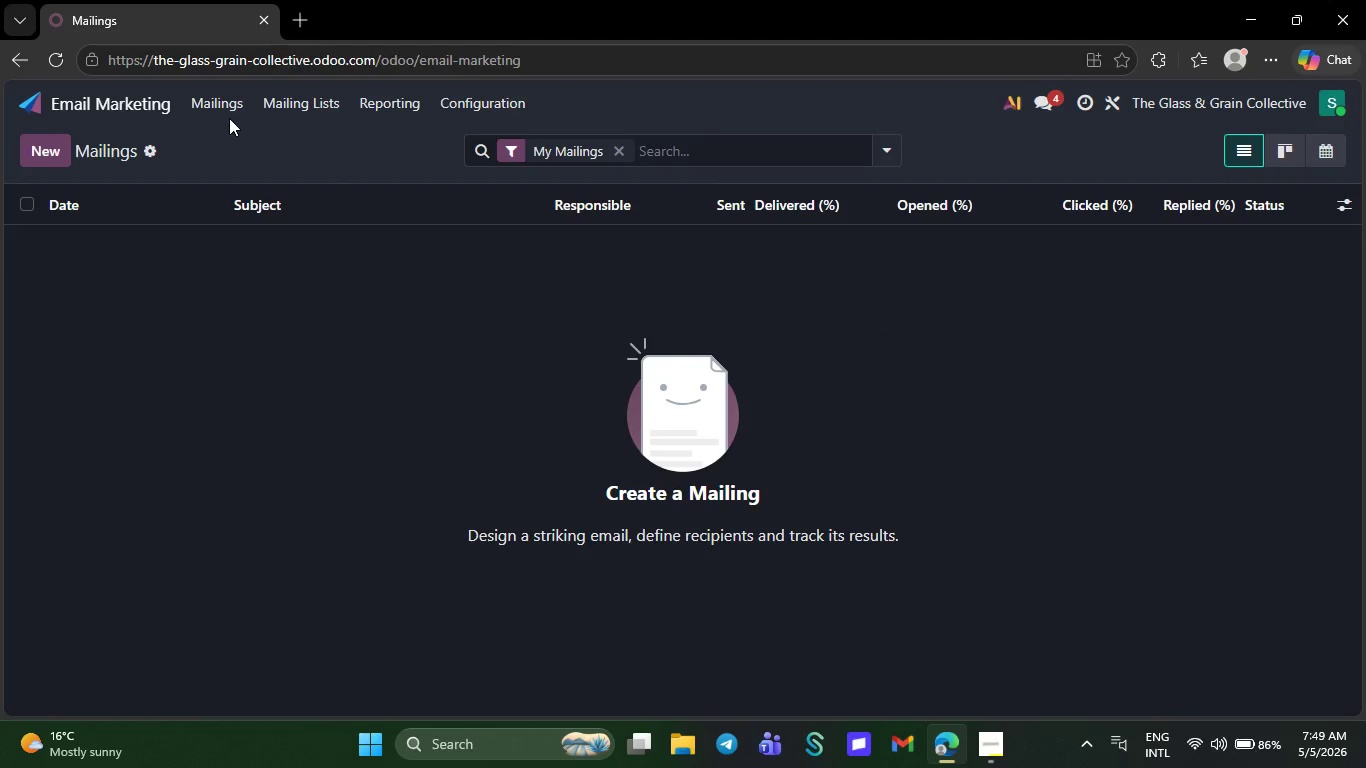 
left_click([218, 110])
 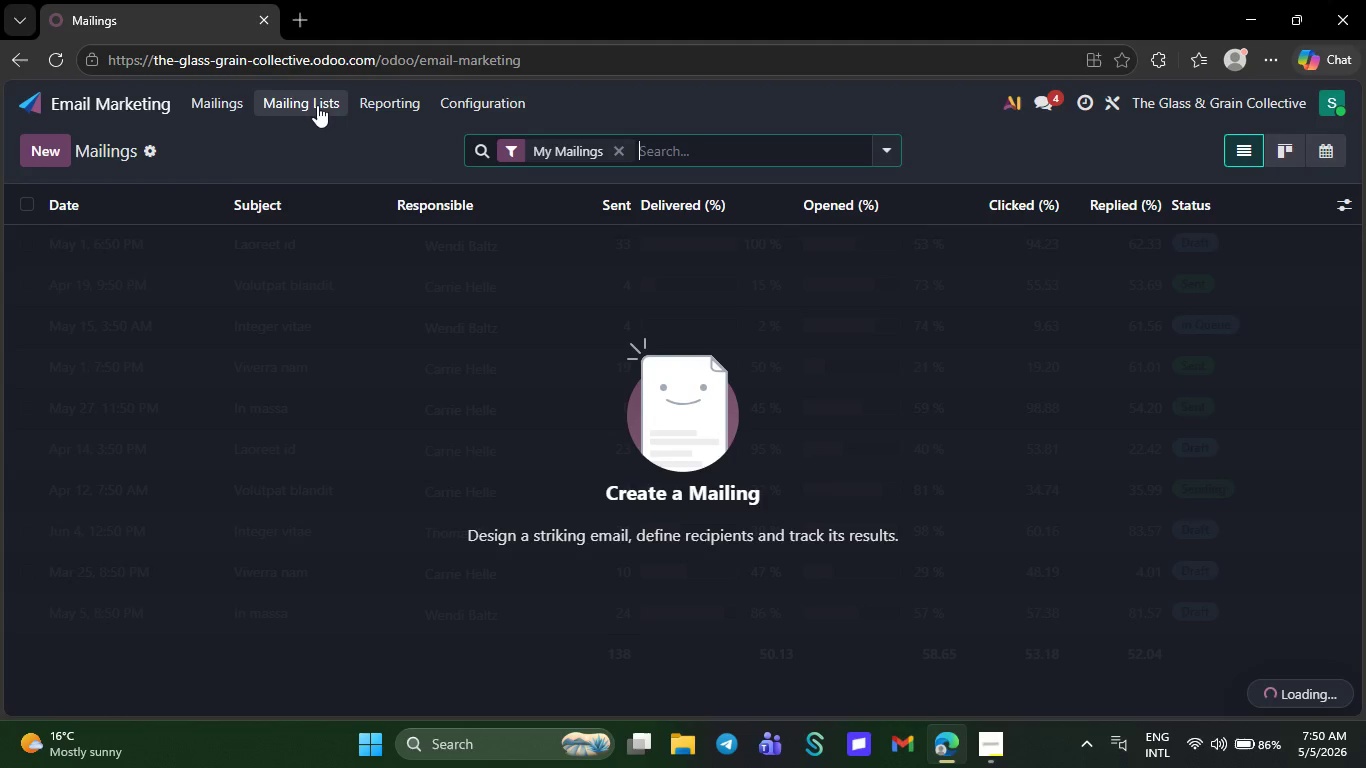 
left_click([317, 105])
 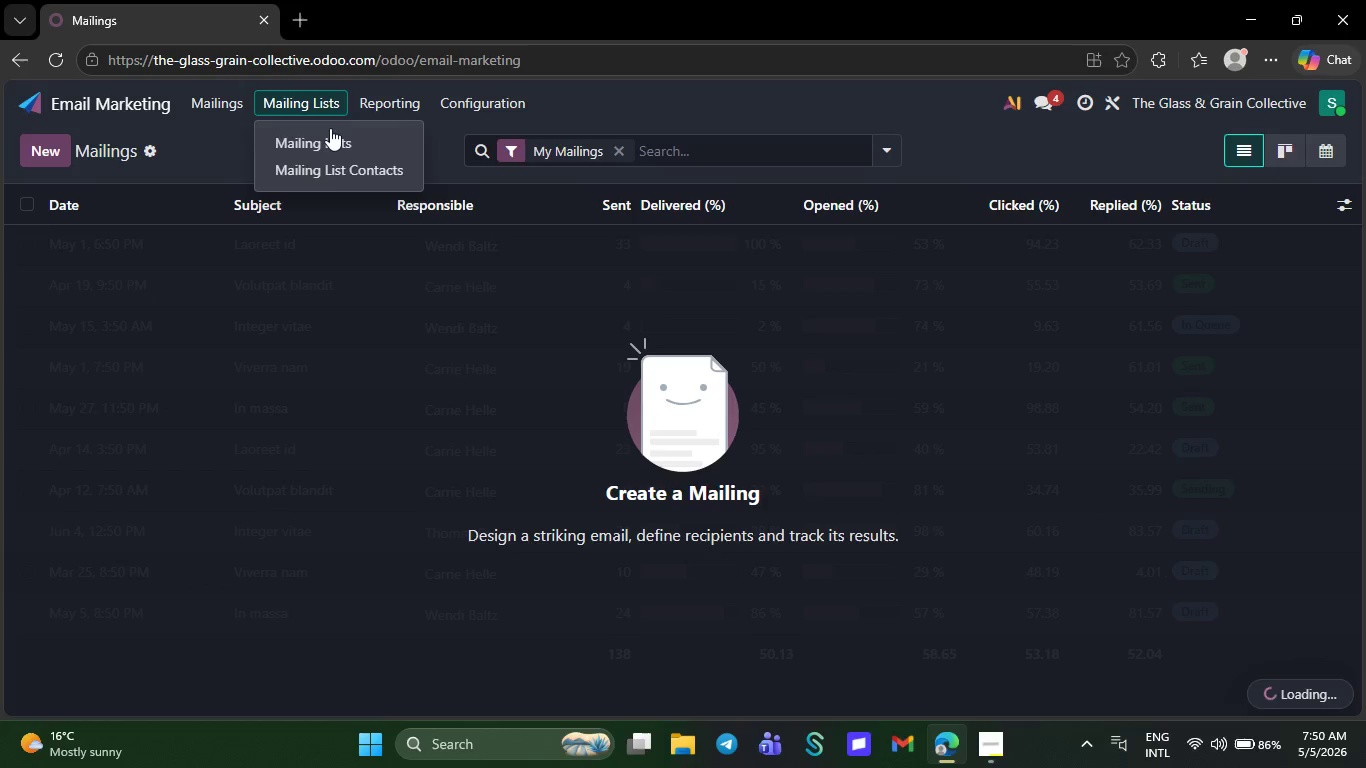 
left_click([333, 140])
 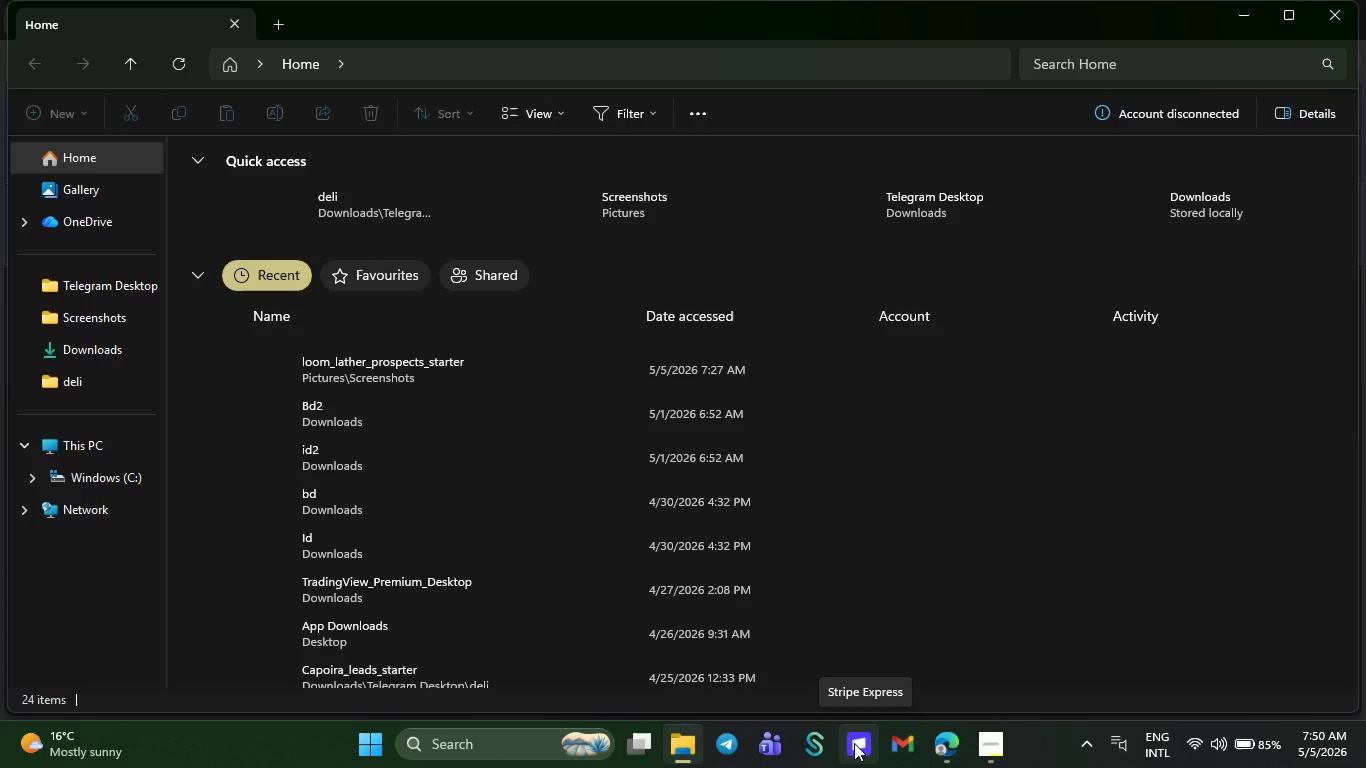 
wait(30.38)
 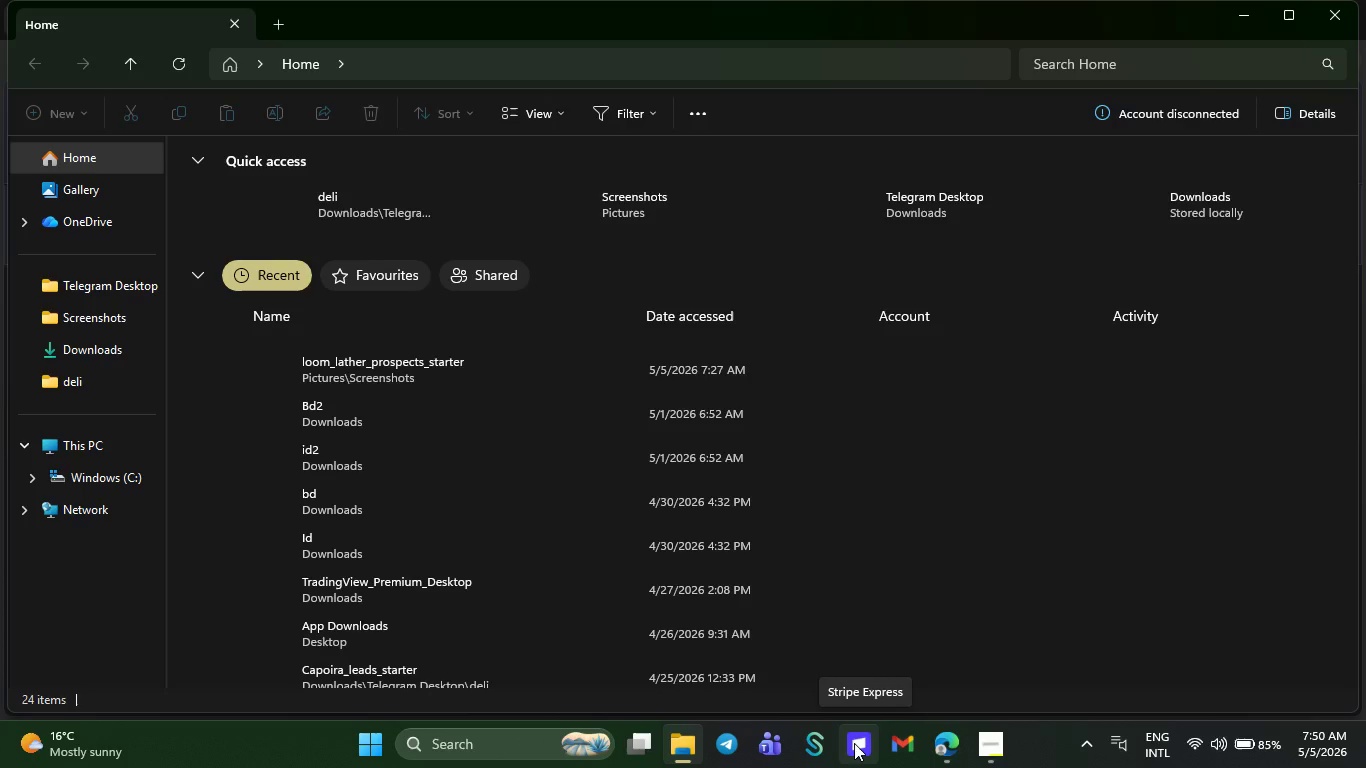 
left_click([430, 368])
 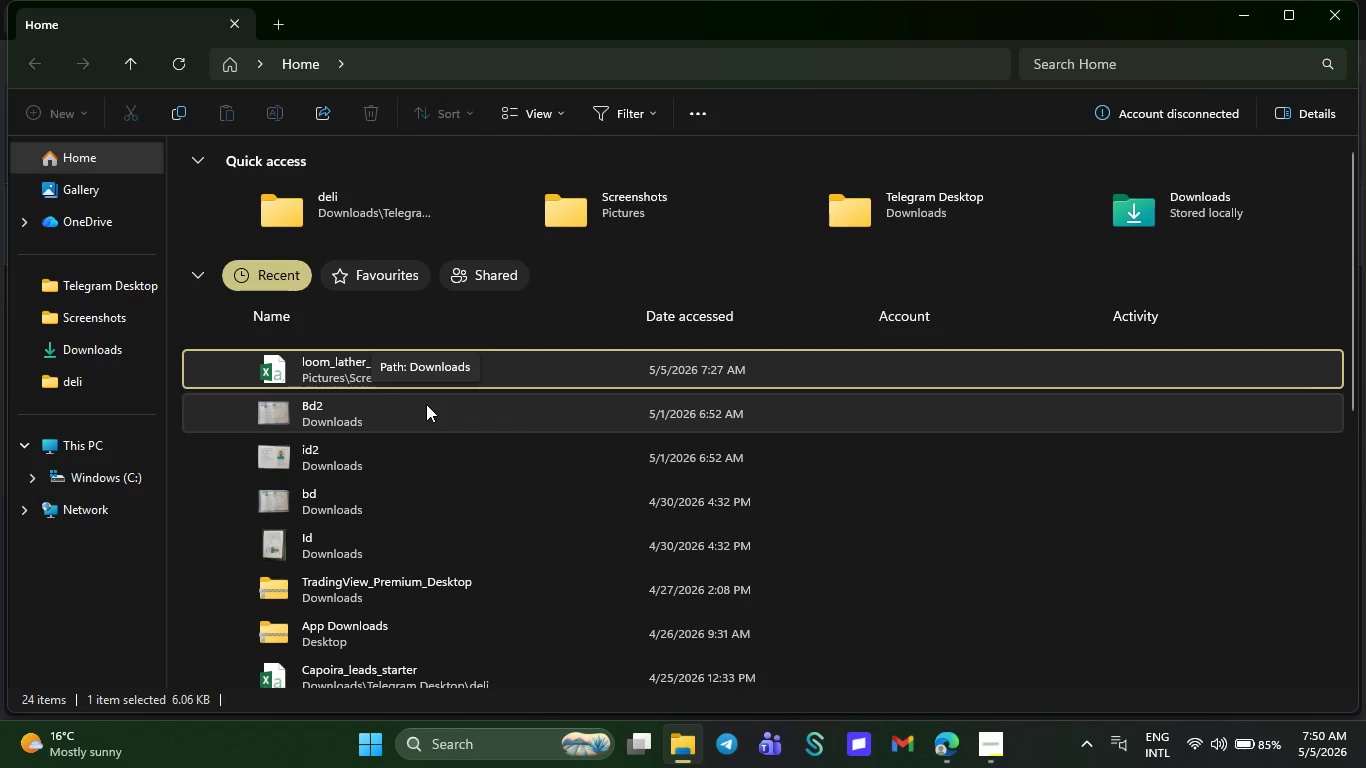 
wait(11.12)
 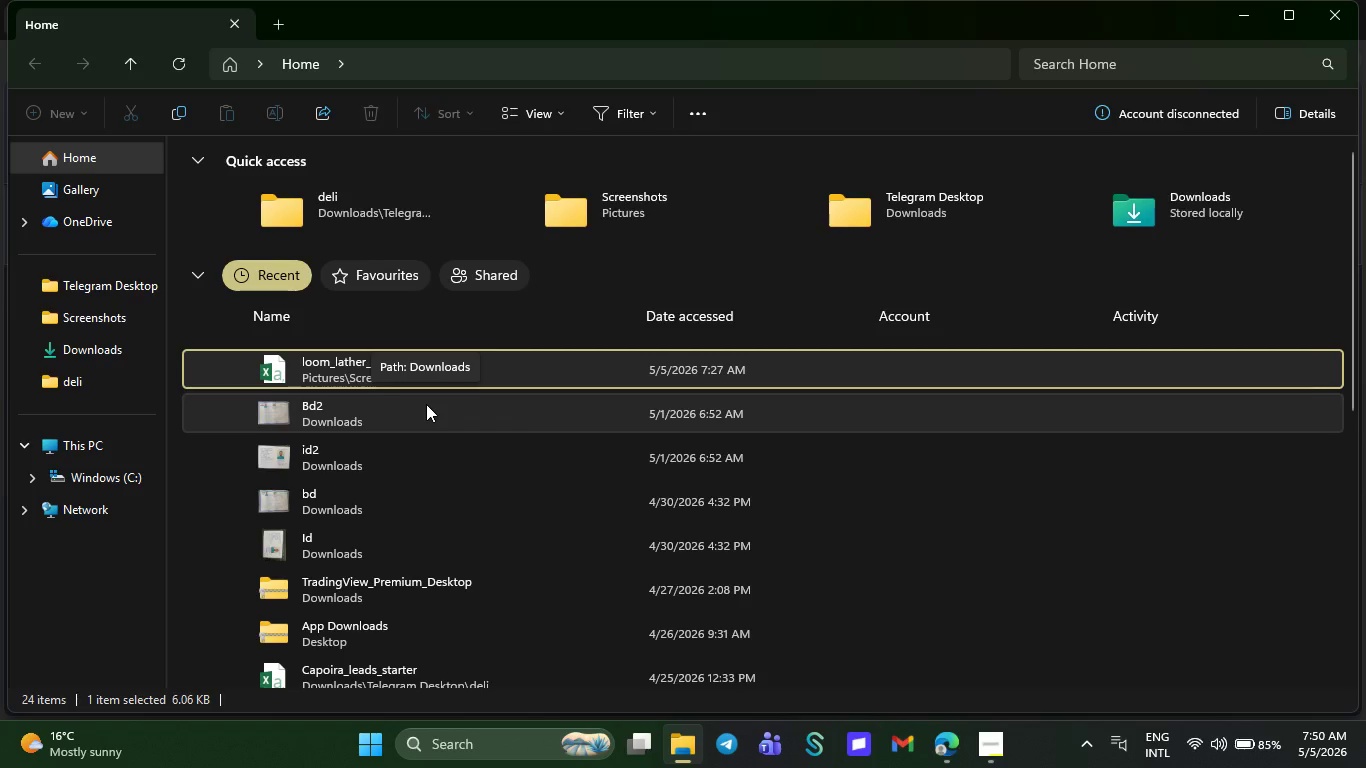 
double_click([429, 366])
 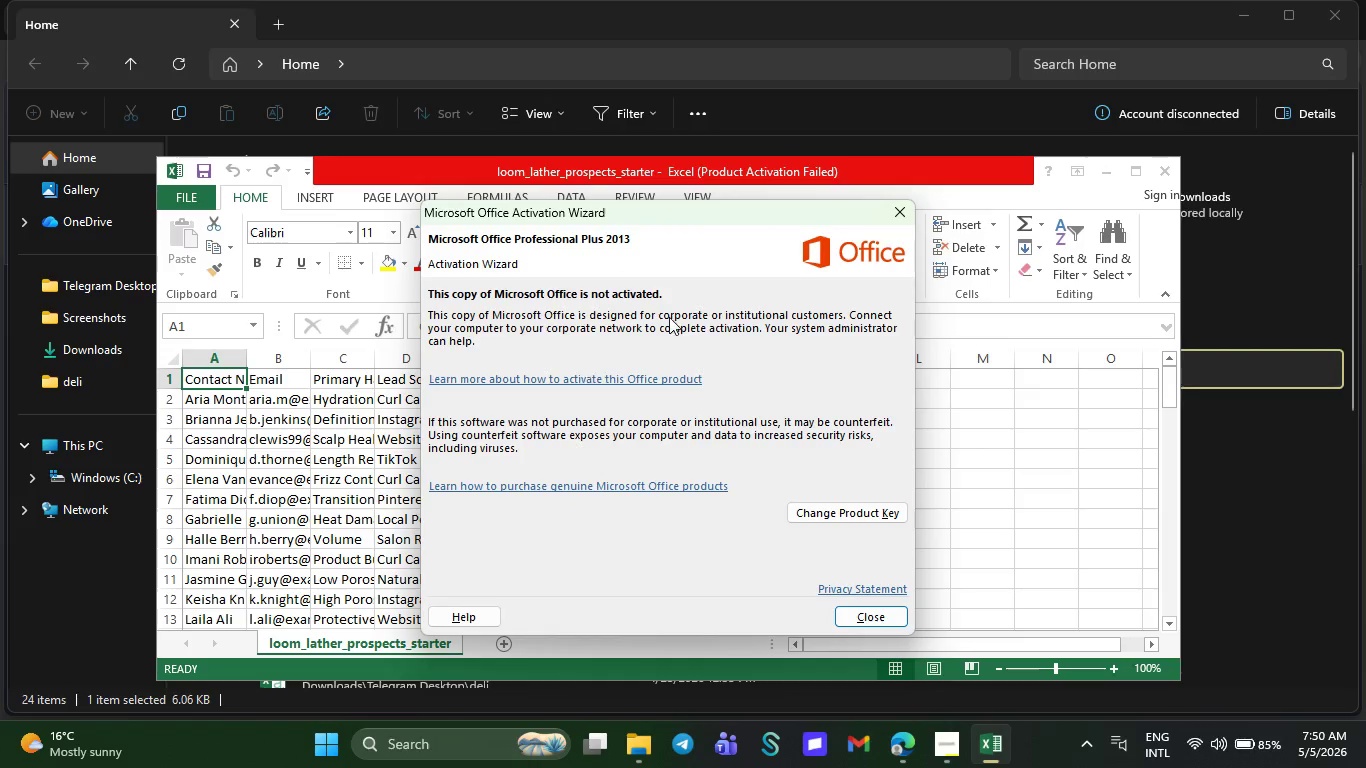 
wait(7.73)
 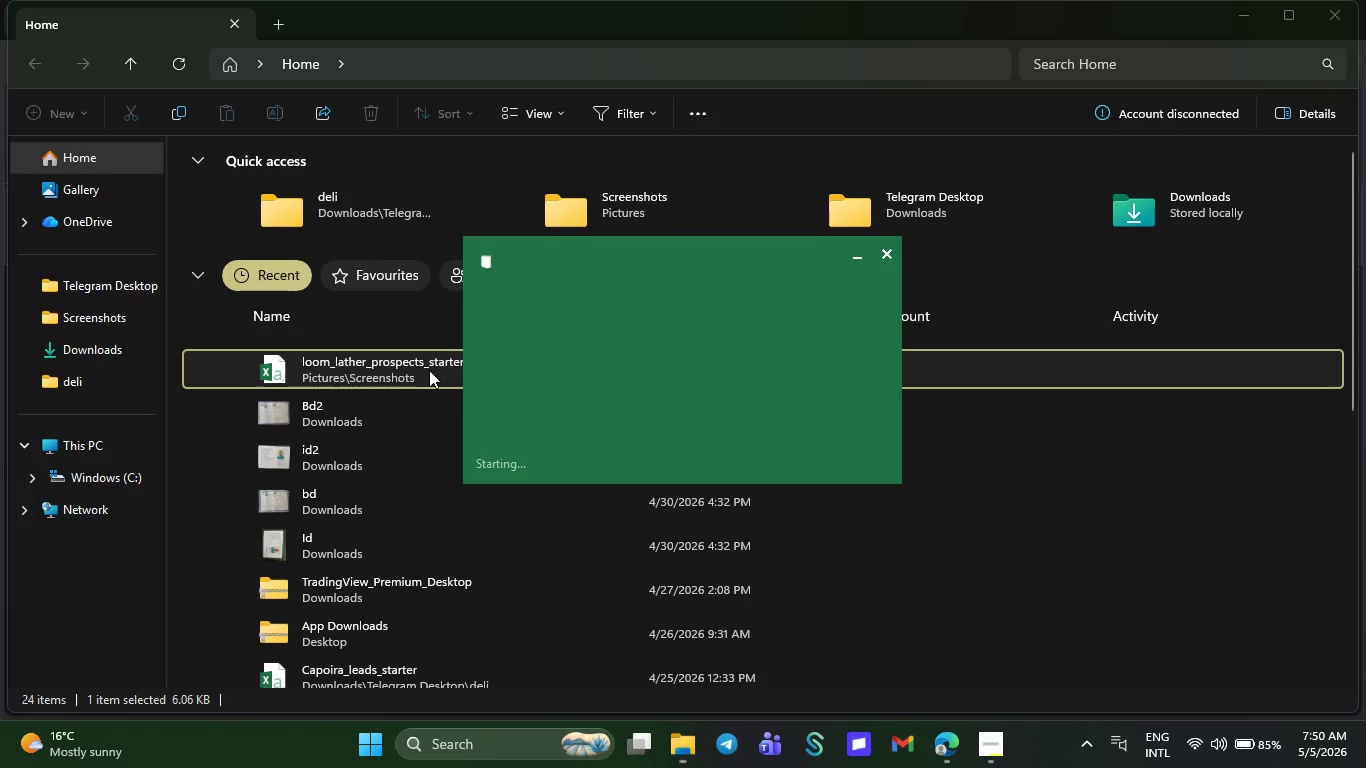 
left_click([877, 609])
 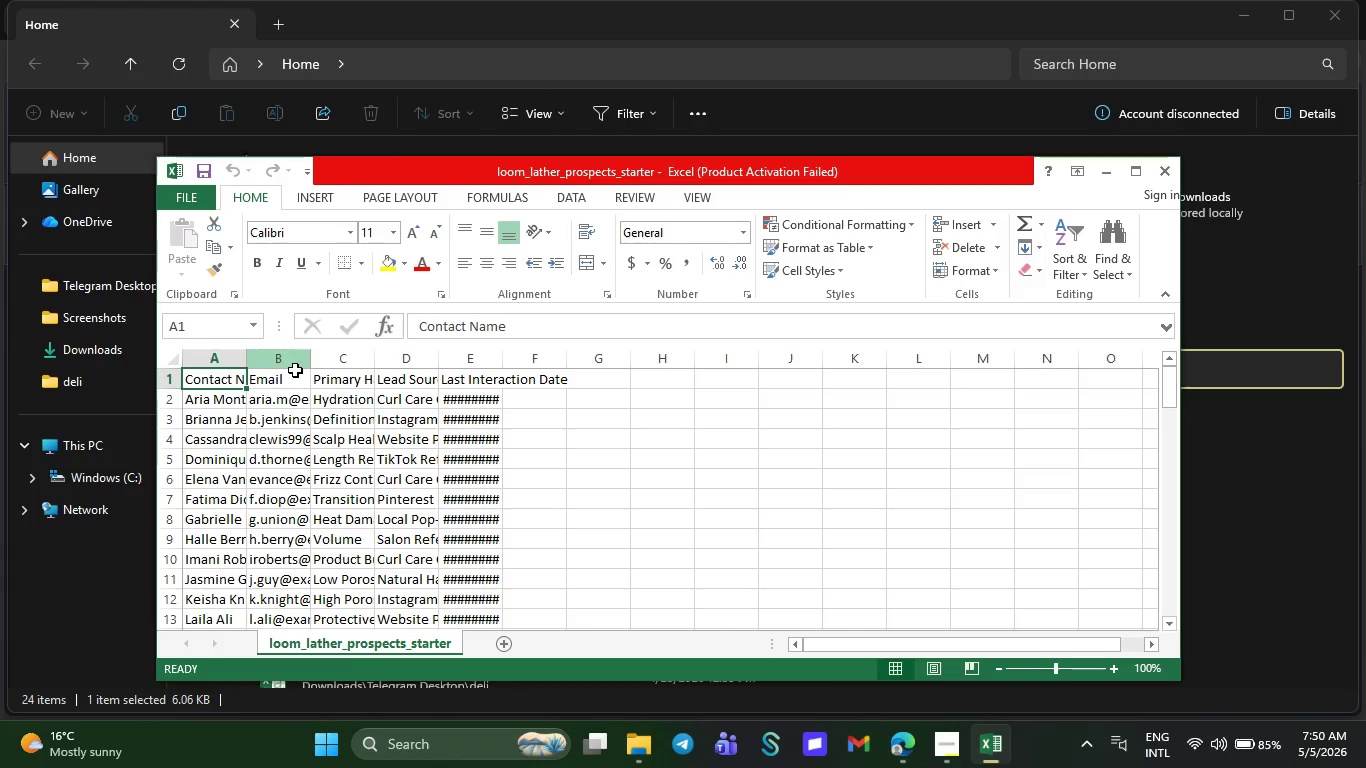 
left_click([282, 379])
 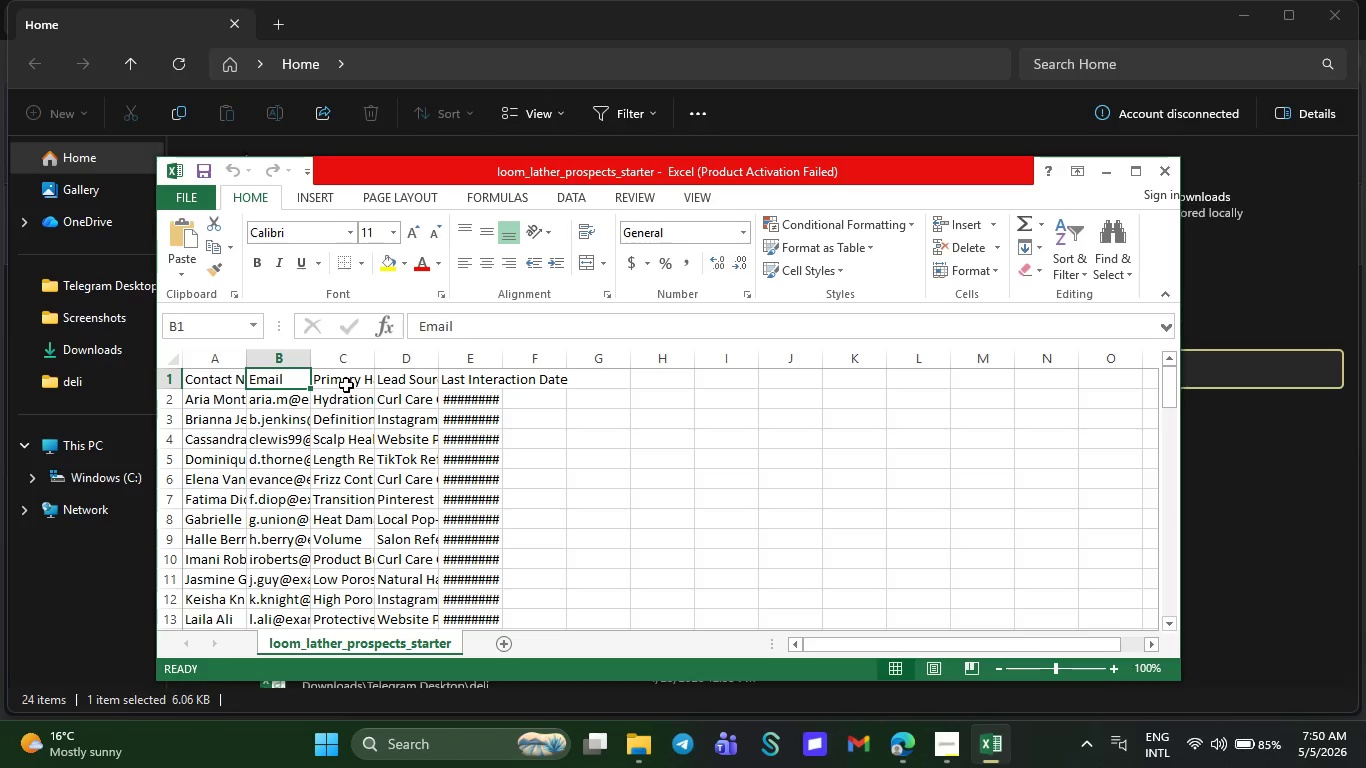 
left_click([346, 382])
 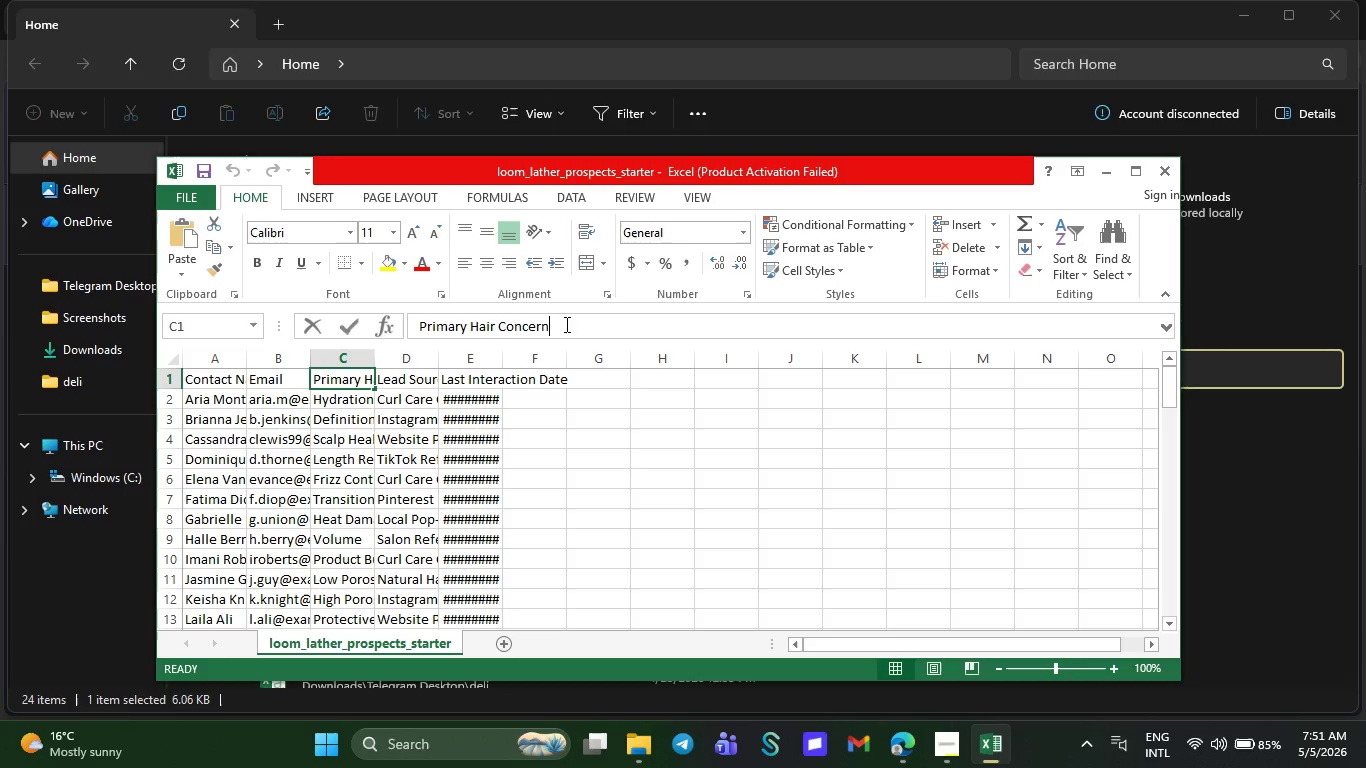 
left_click_drag(start_coordinate=[573, 326], to_coordinate=[421, 321])
 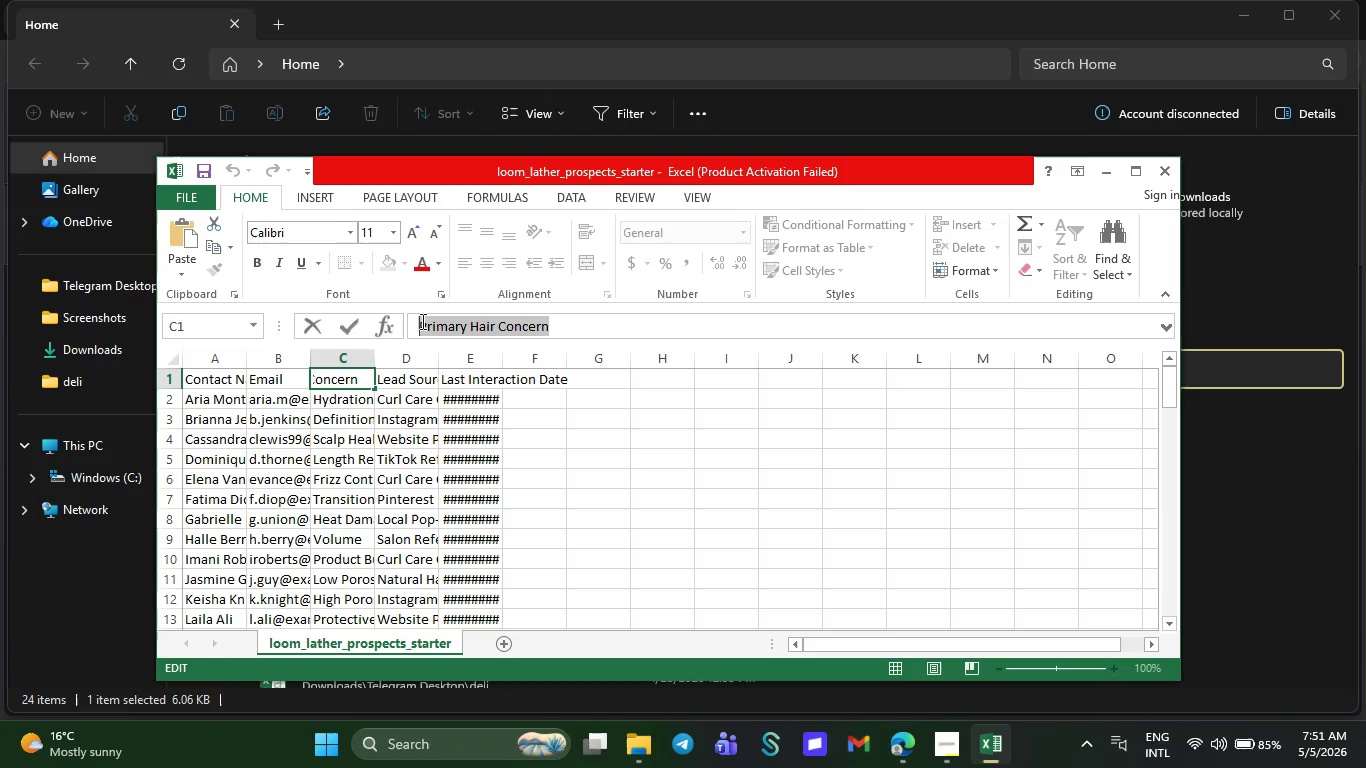 
key(Control+C)
 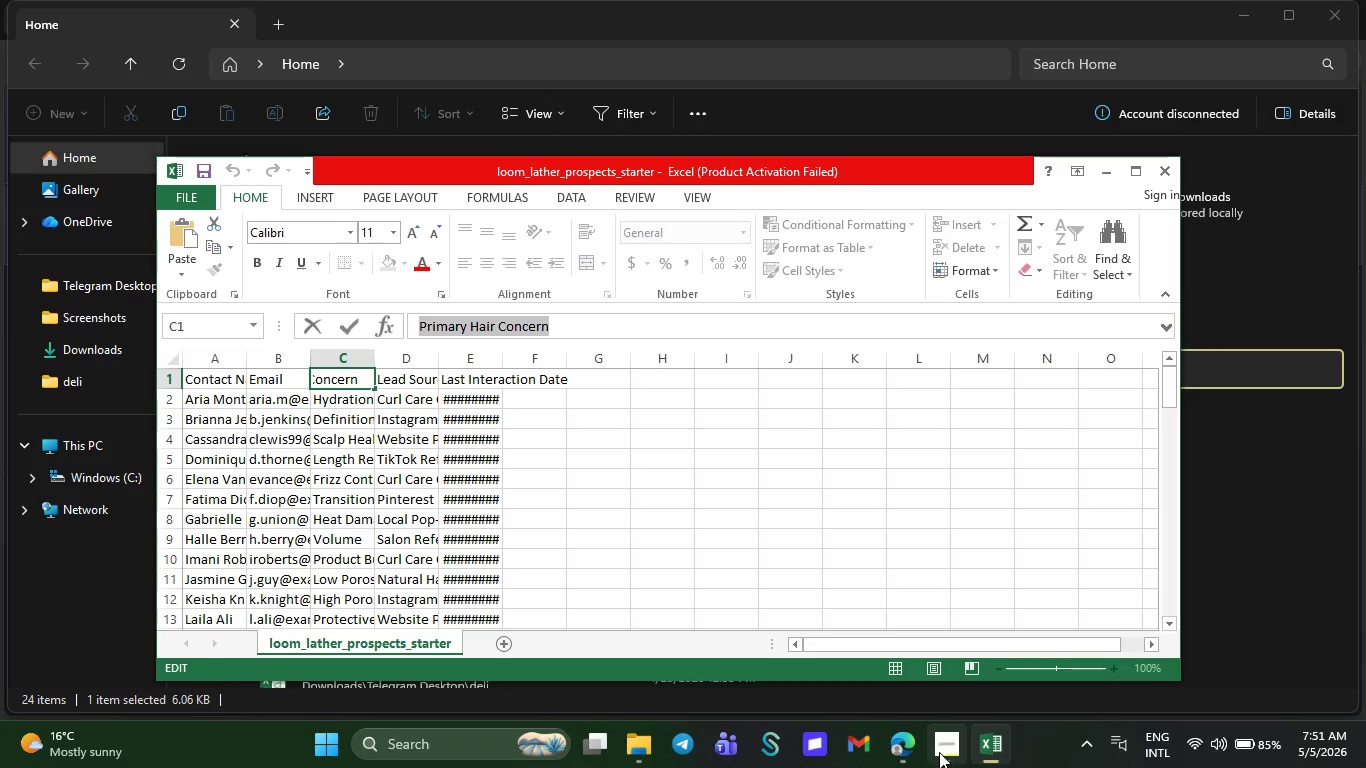 
left_click([939, 752])